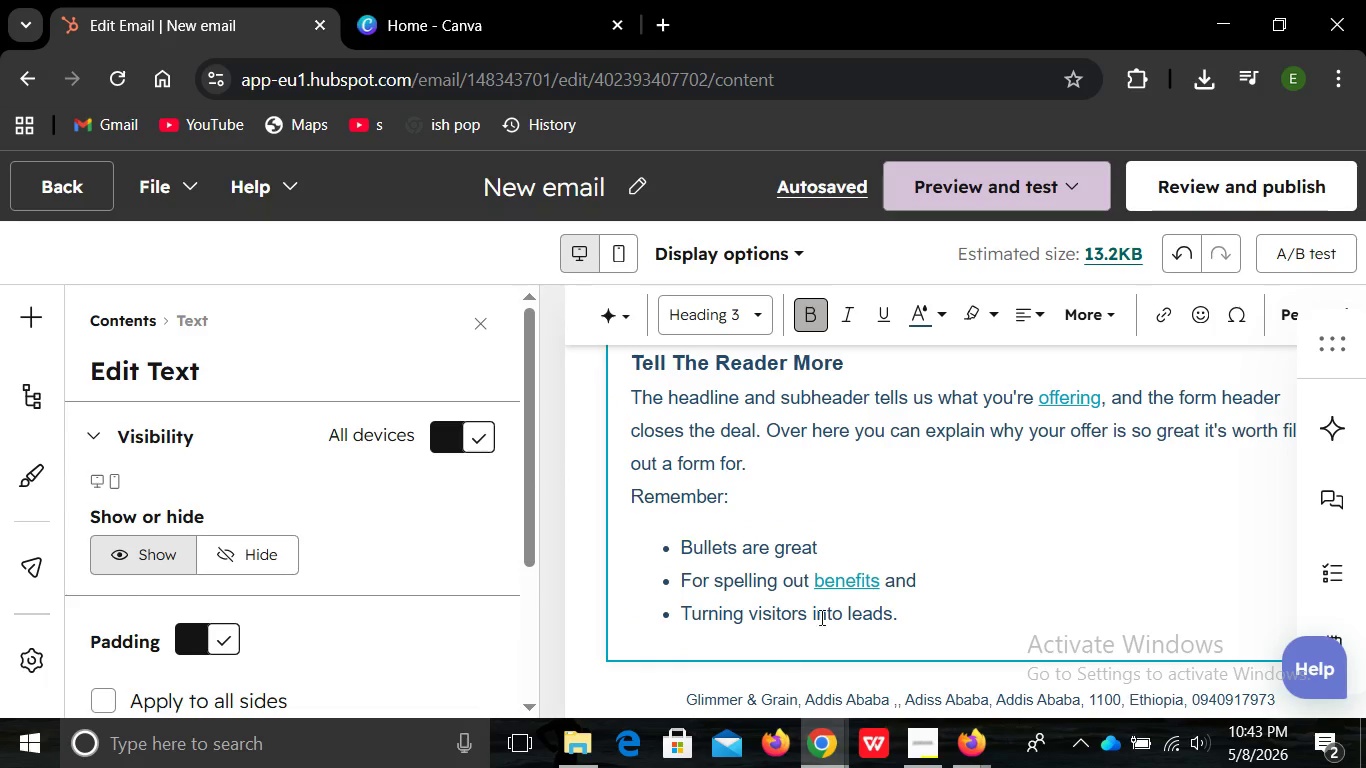 
wait(6.91)
 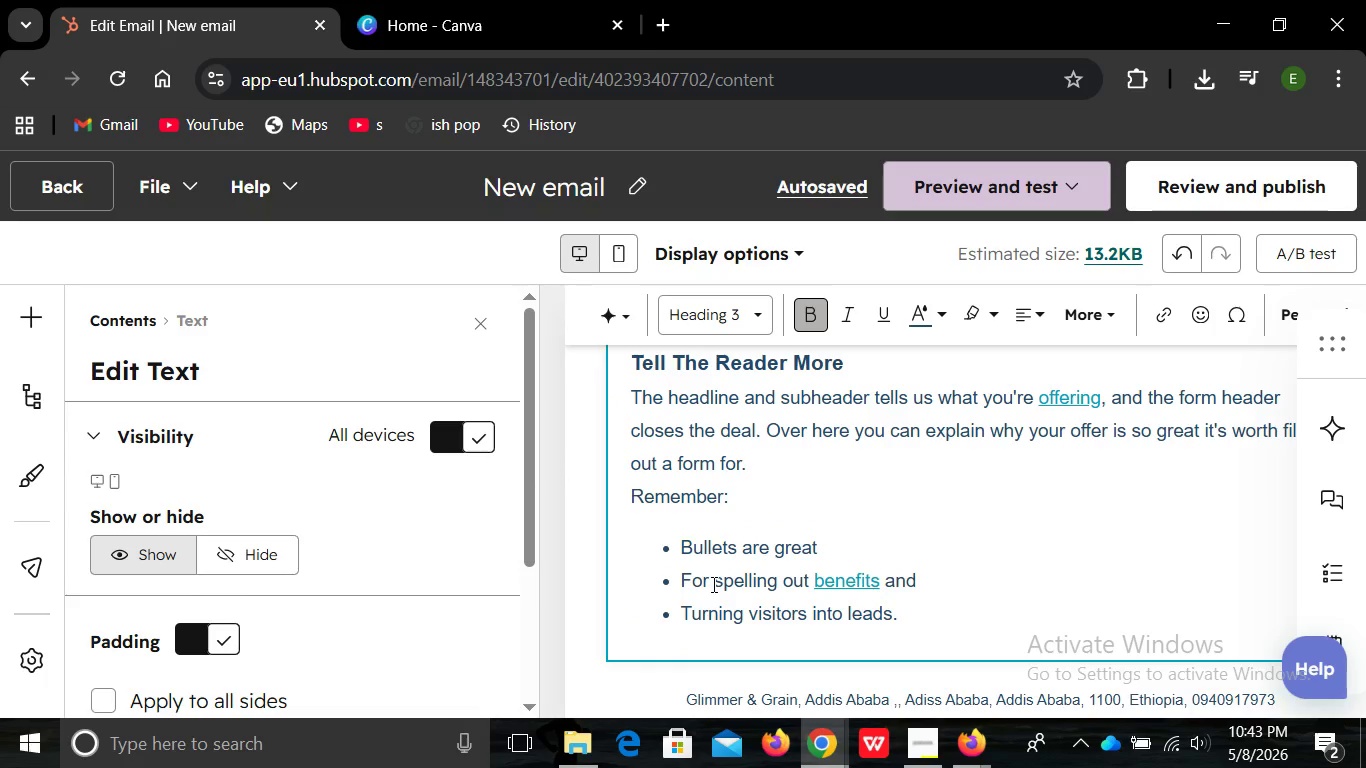 
left_click([913, 620])
 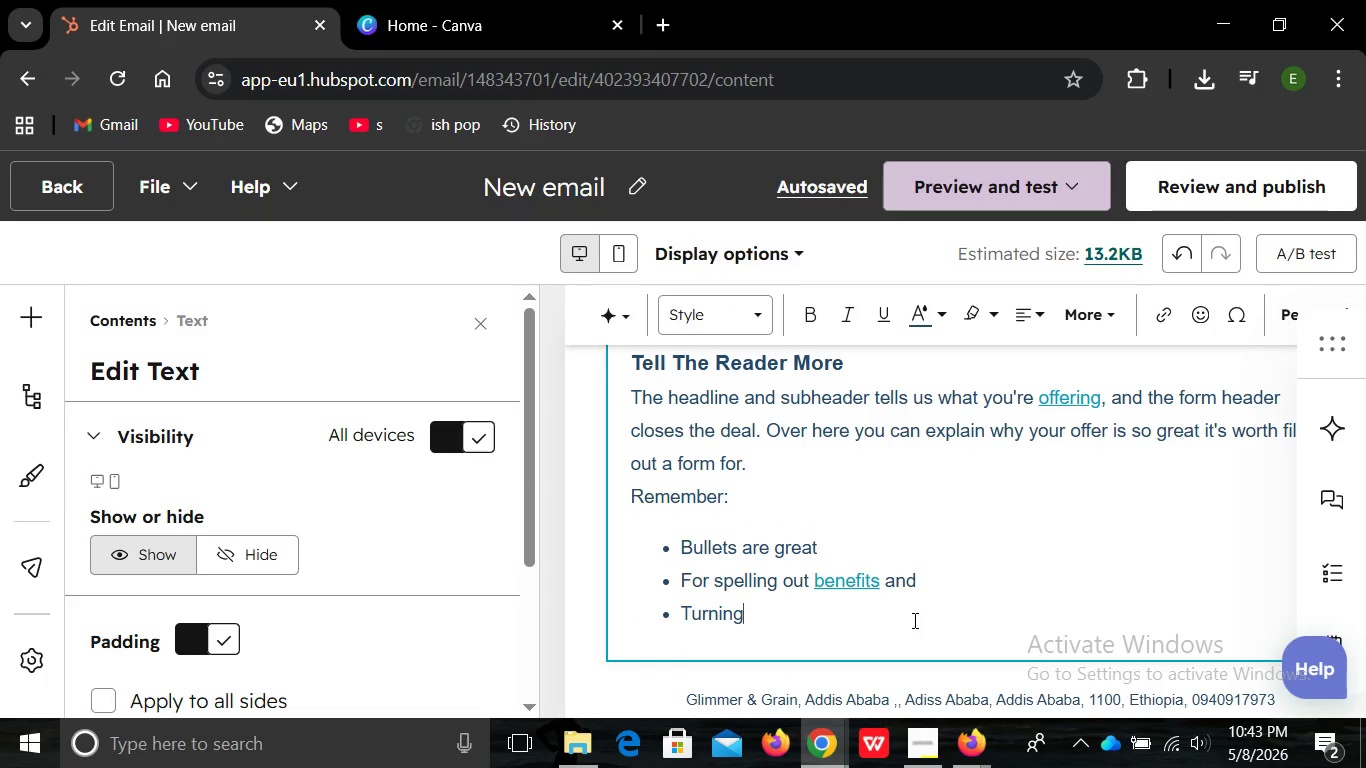 
hold_key(key=Backspace, duration=0.81)
 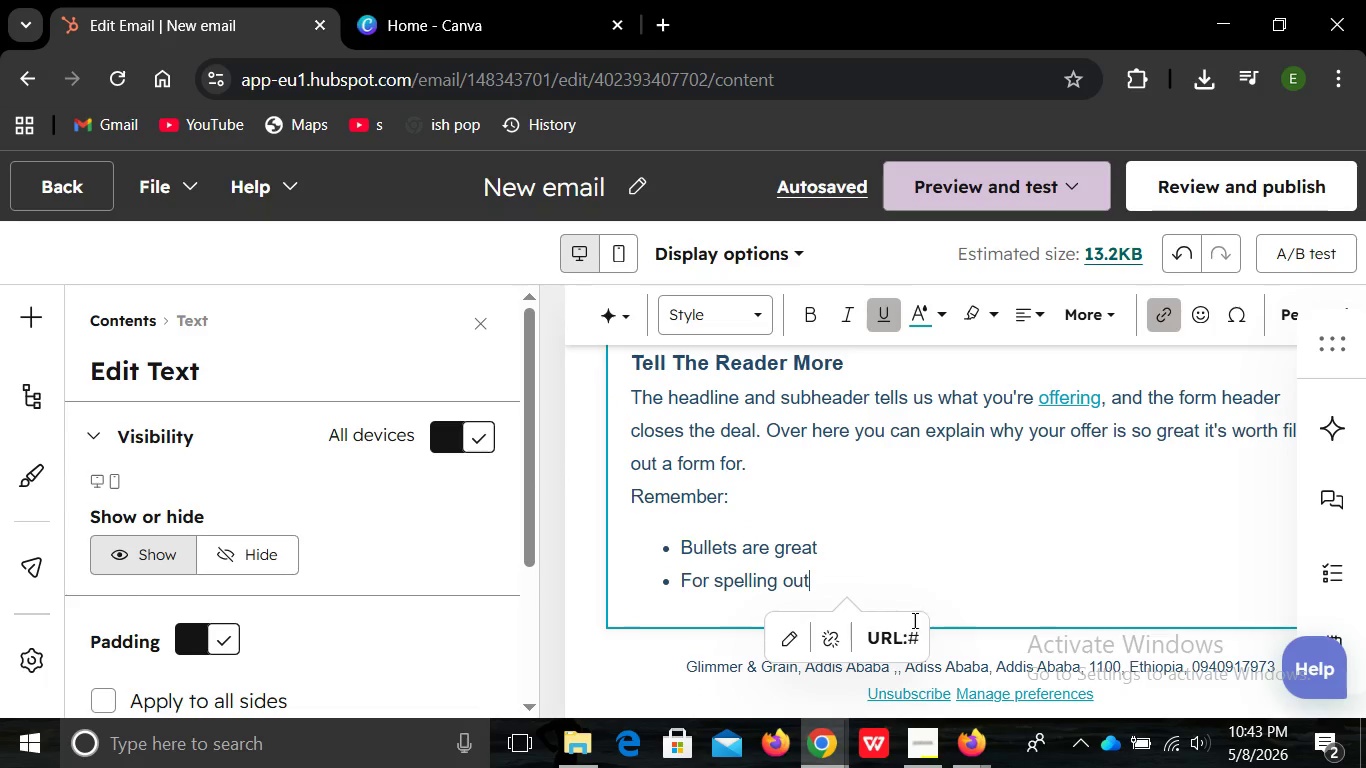 
hold_key(key=Backspace, duration=0.75)
 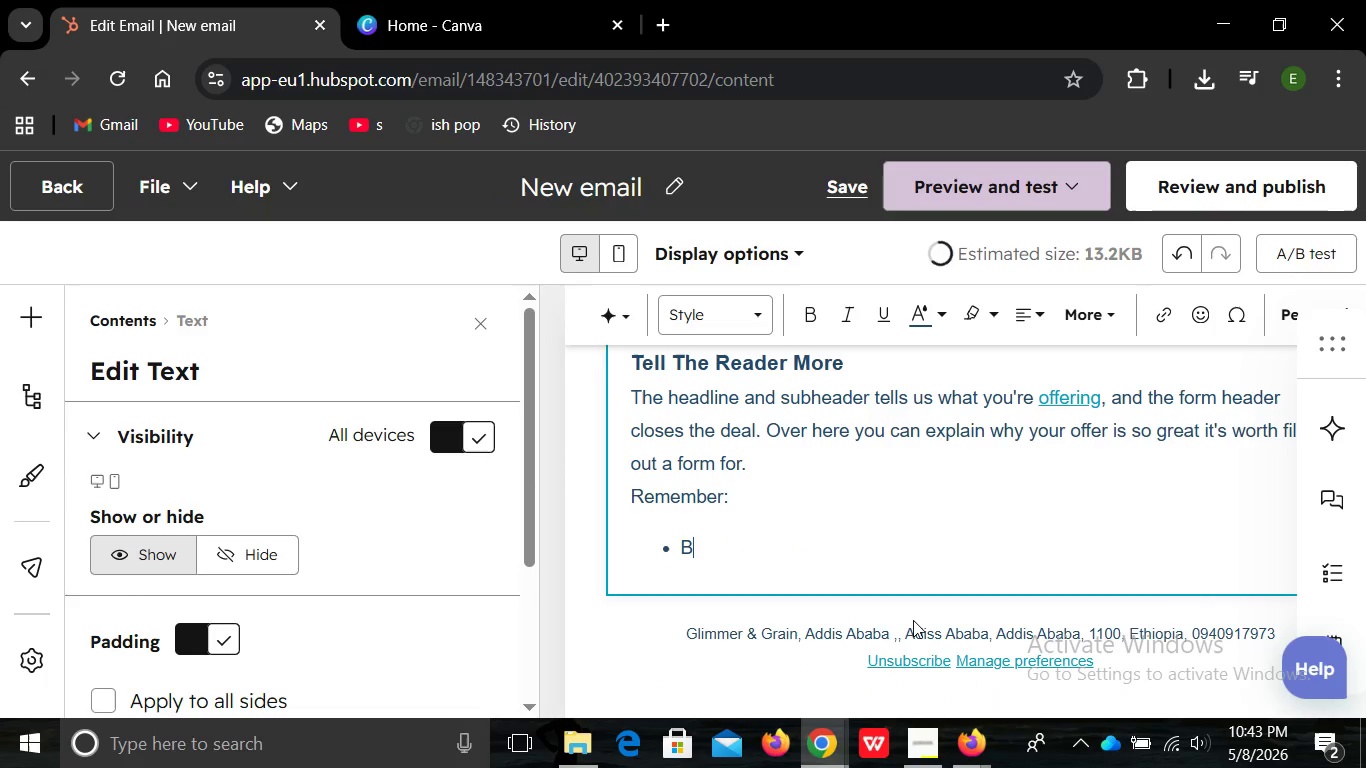 
hold_key(key=Backspace, duration=0.66)
 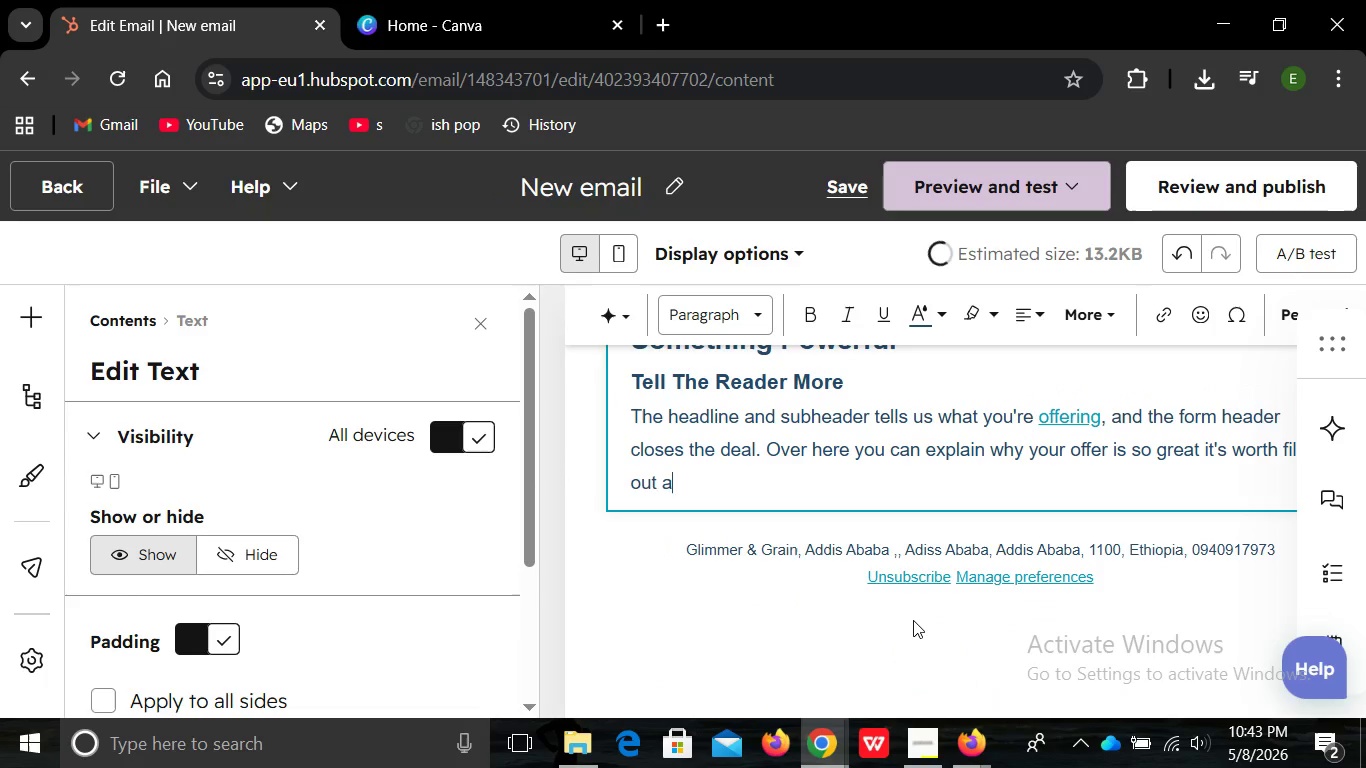 
hold_key(key=Backspace, duration=0.64)
 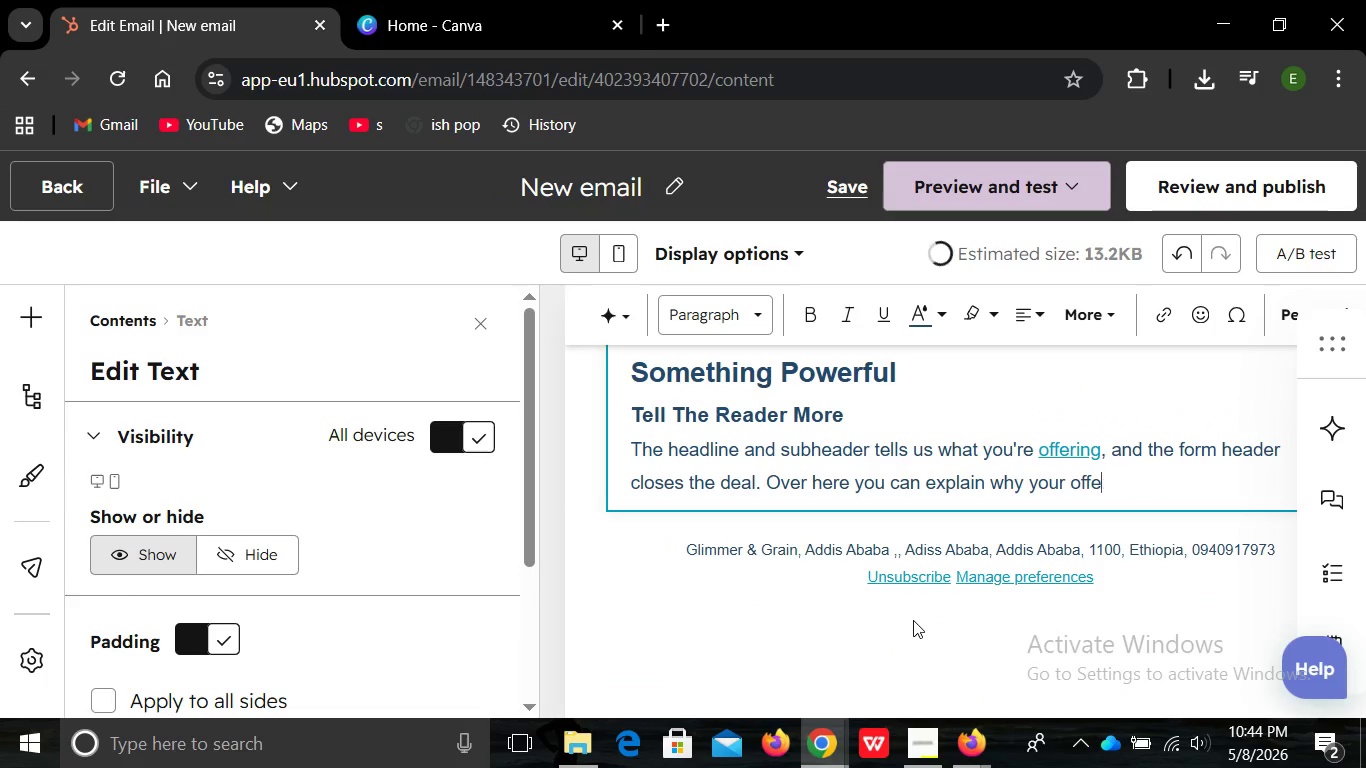 
hold_key(key=Backspace, duration=1.5)
 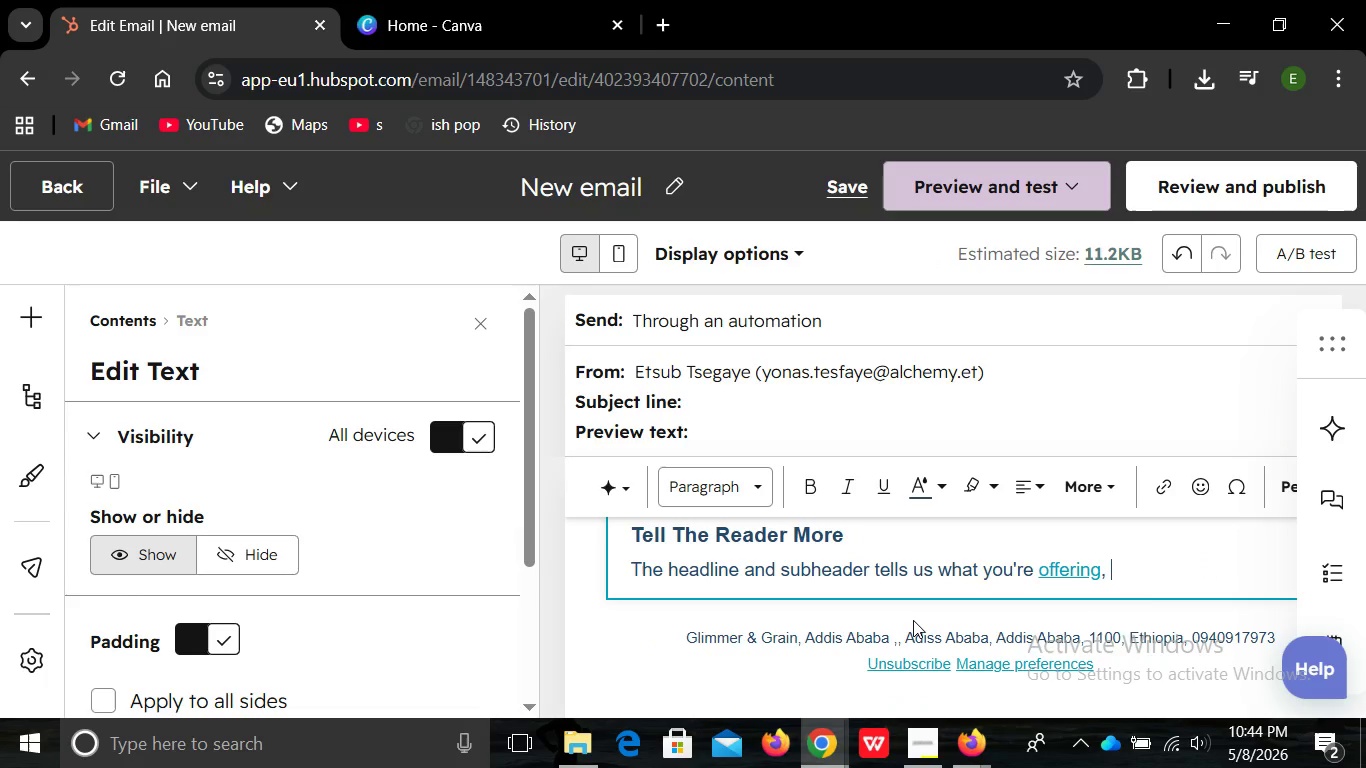 
hold_key(key=Backspace, duration=0.48)
 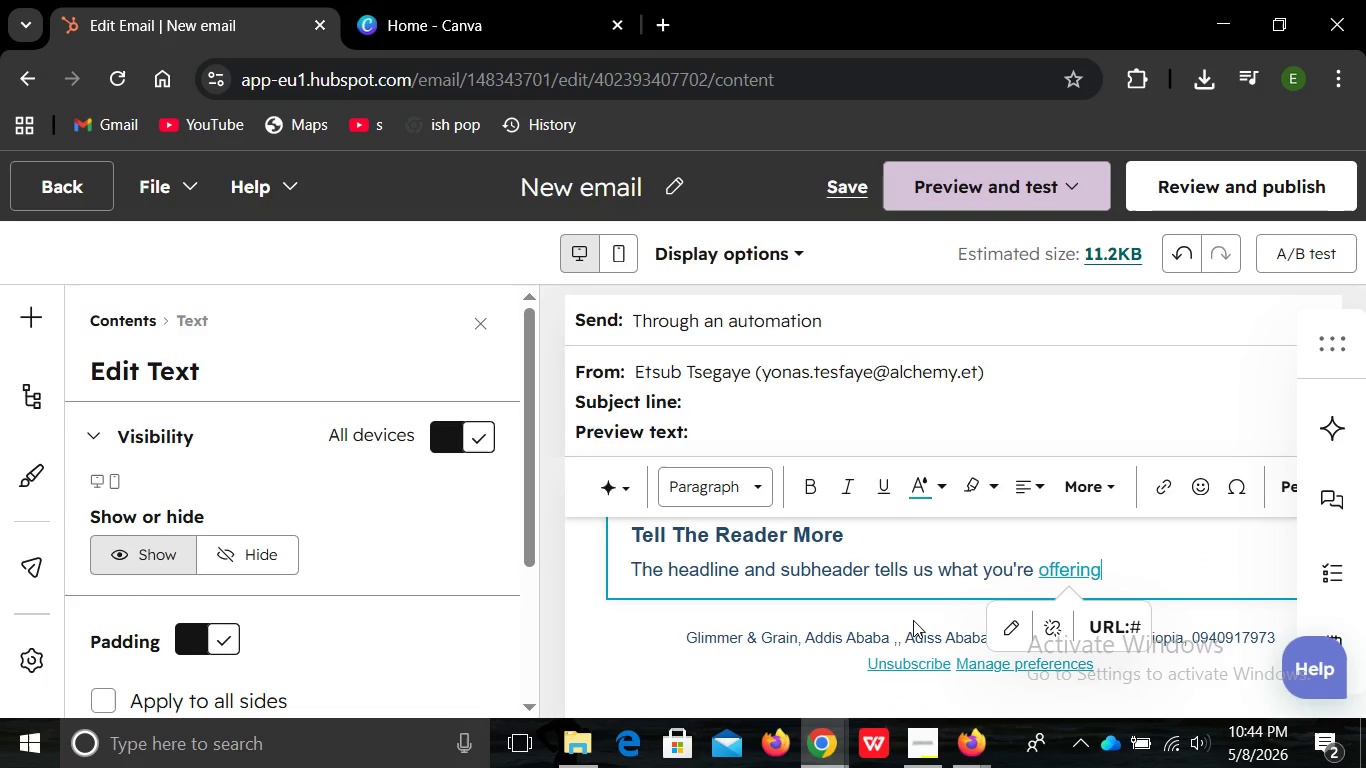 
hold_key(key=Backspace, duration=1.2)
 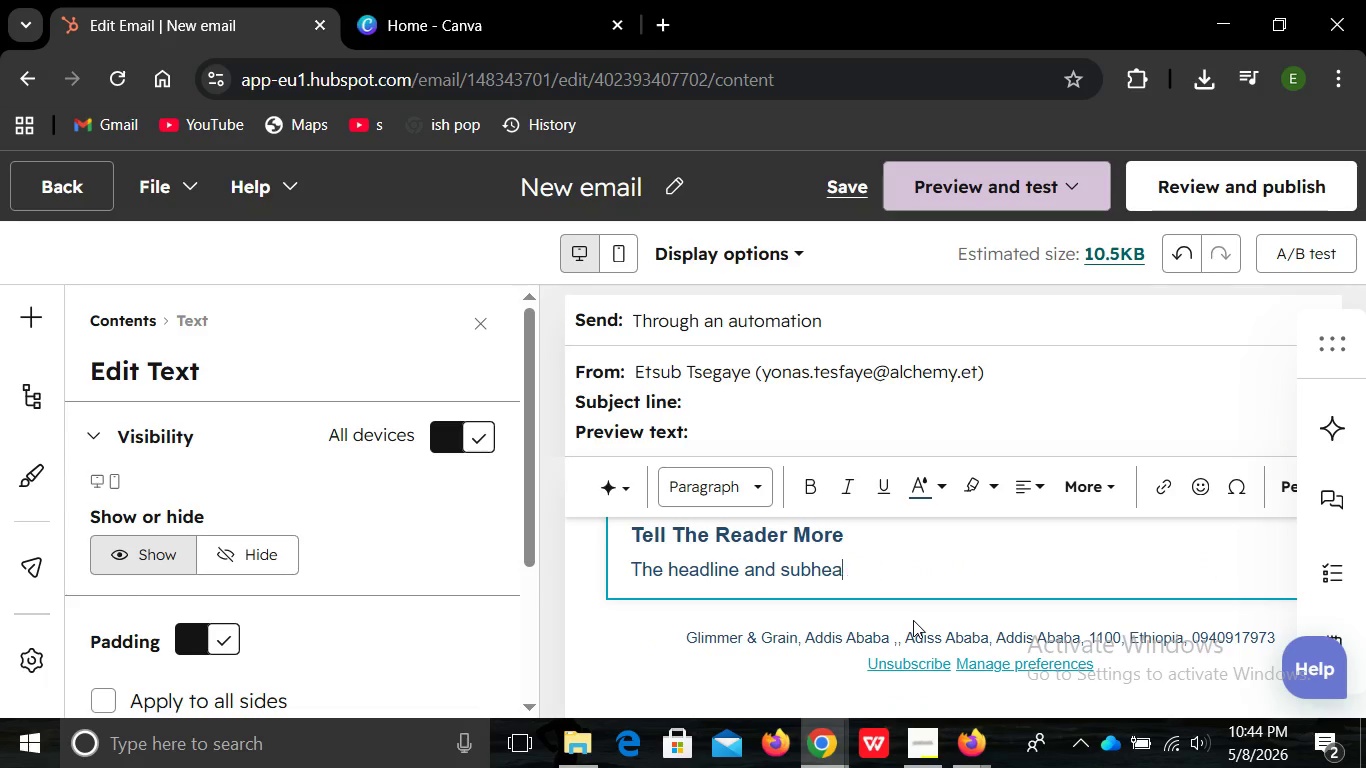 
hold_key(key=Backspace, duration=0.84)
 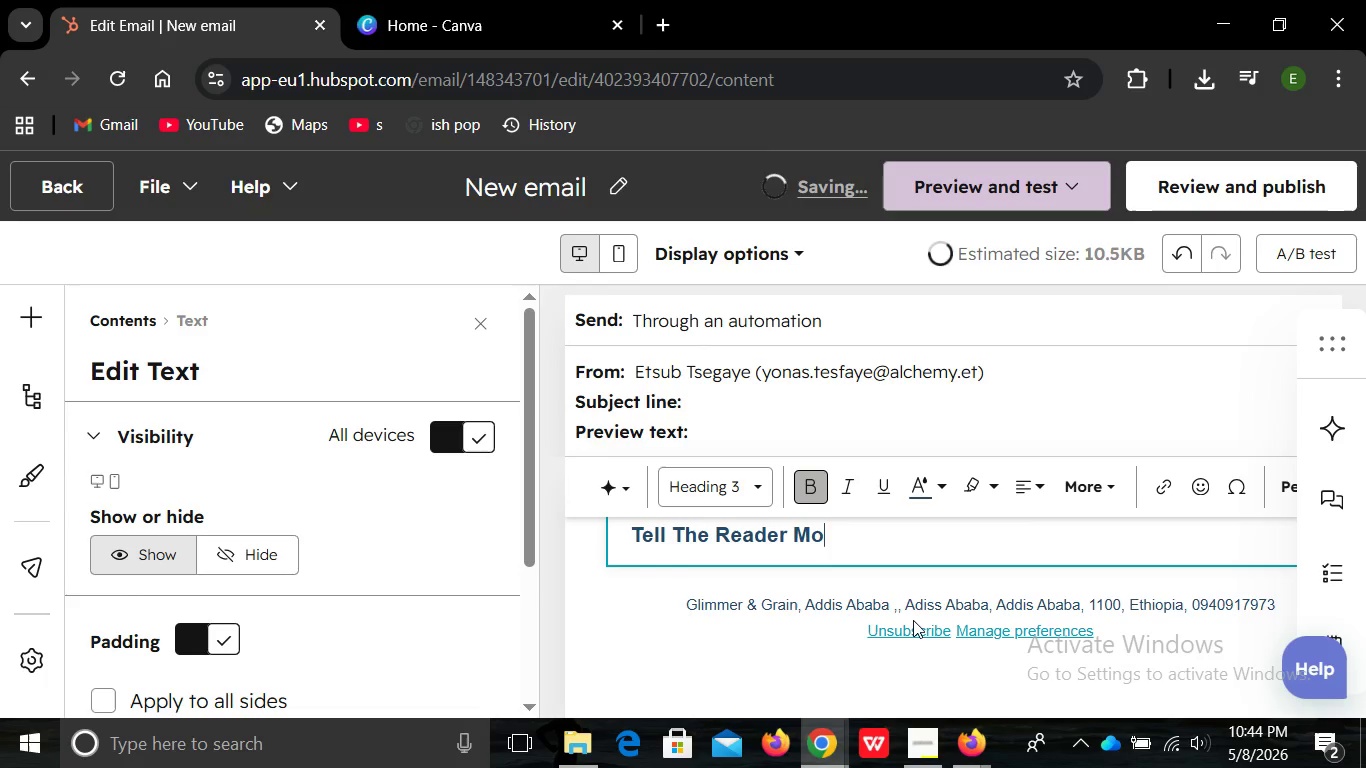 
wait(5.78)
 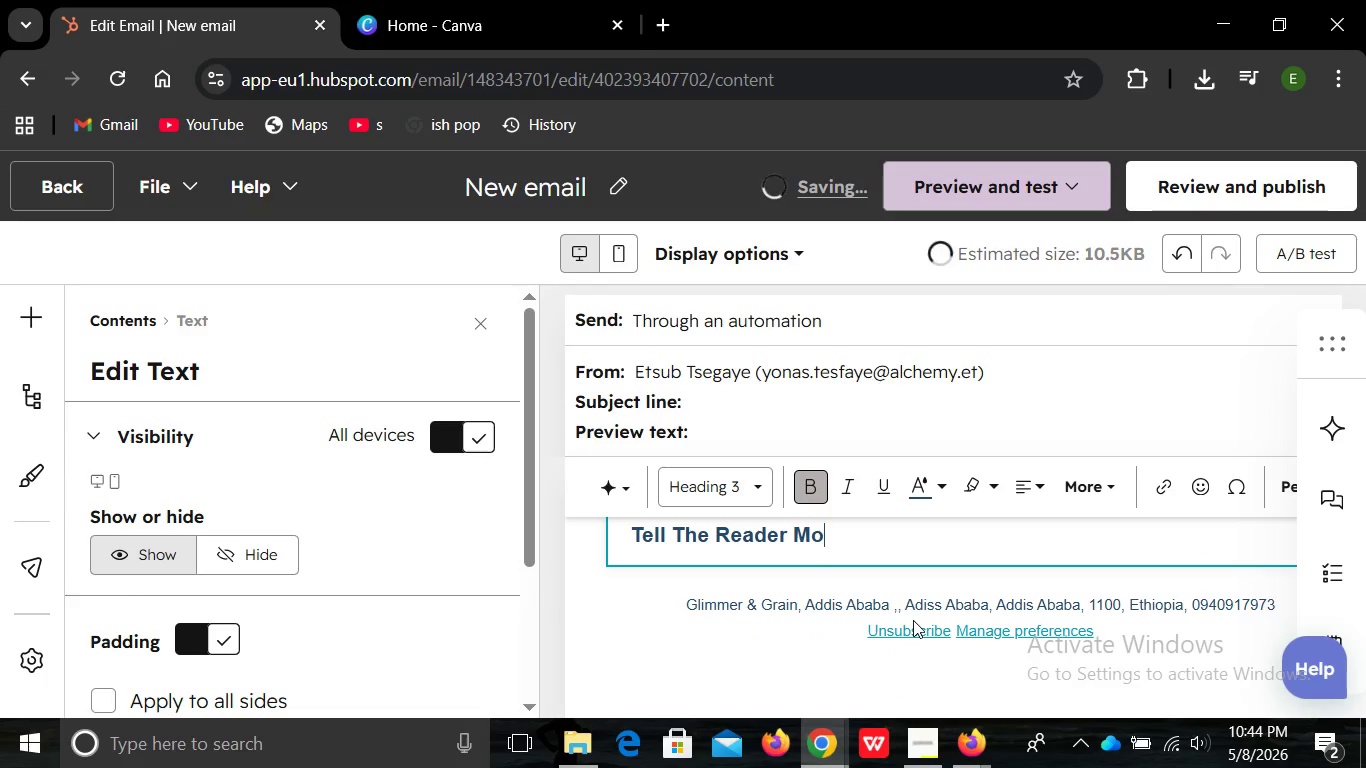 
hold_key(key=Backspace, duration=0.86)
 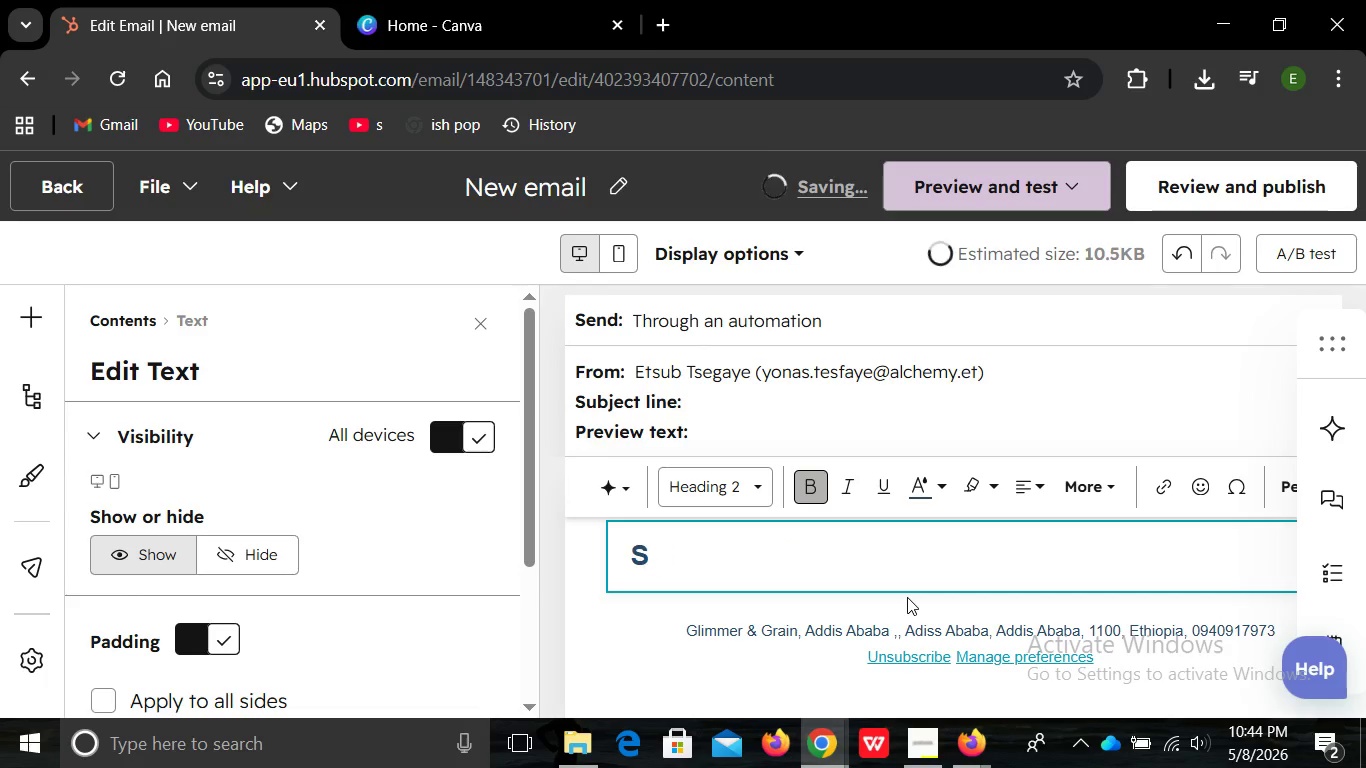 
key(Backspace)
 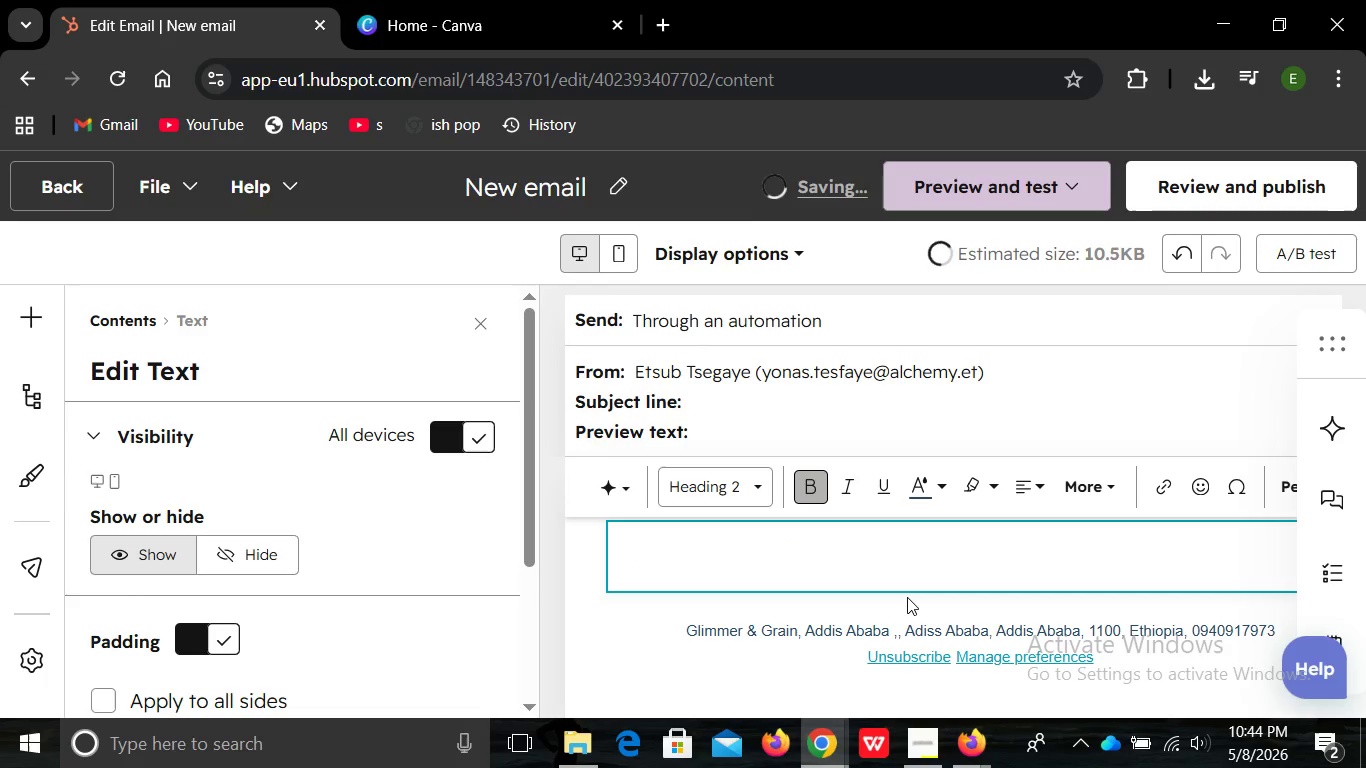 
key(Backspace)
 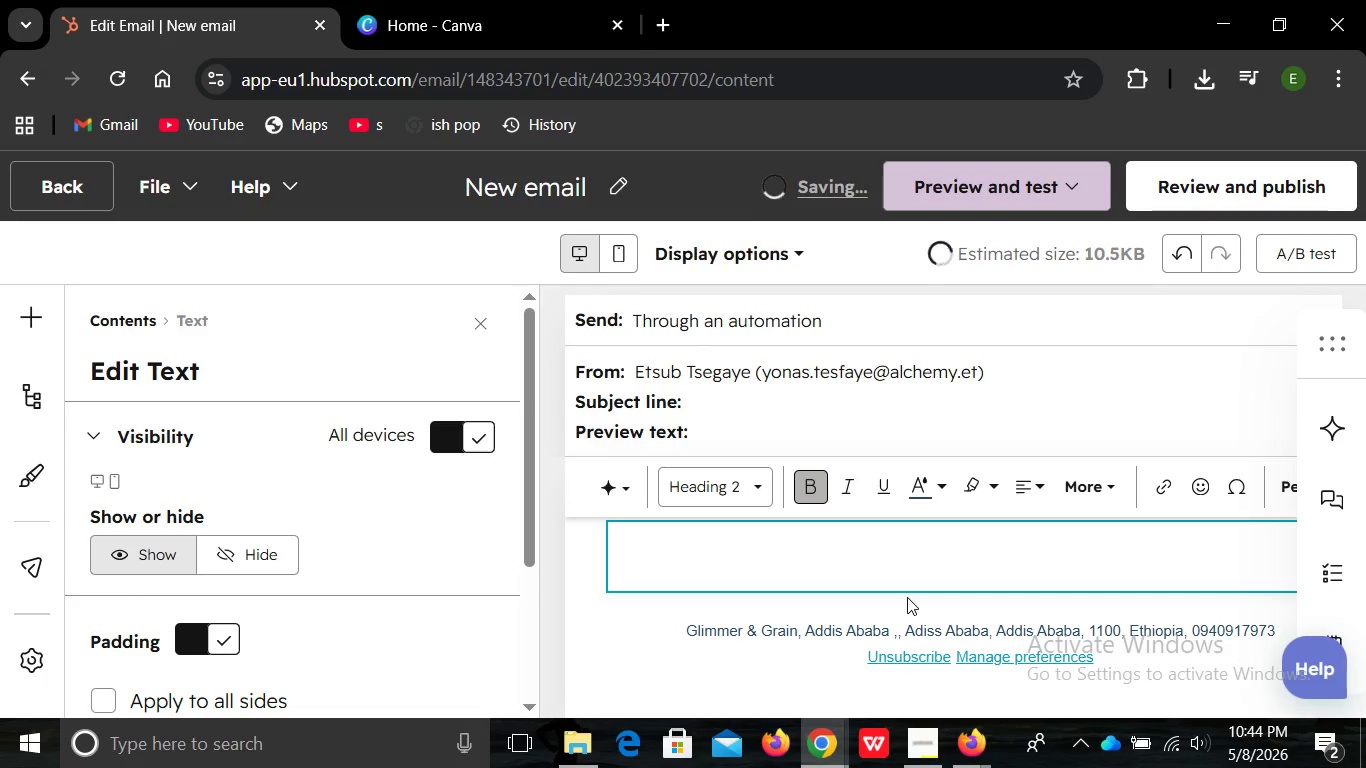 
key(Backspace)
 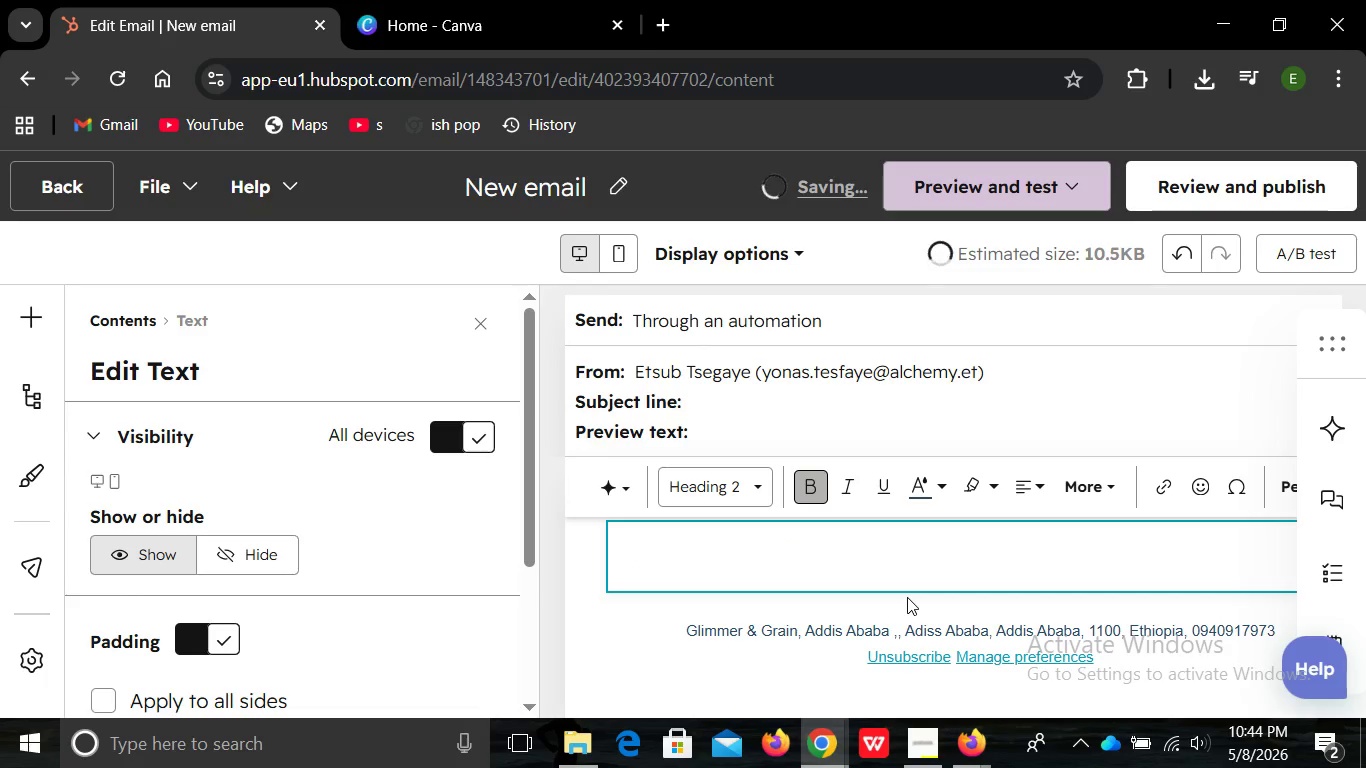 
key(Backspace)
 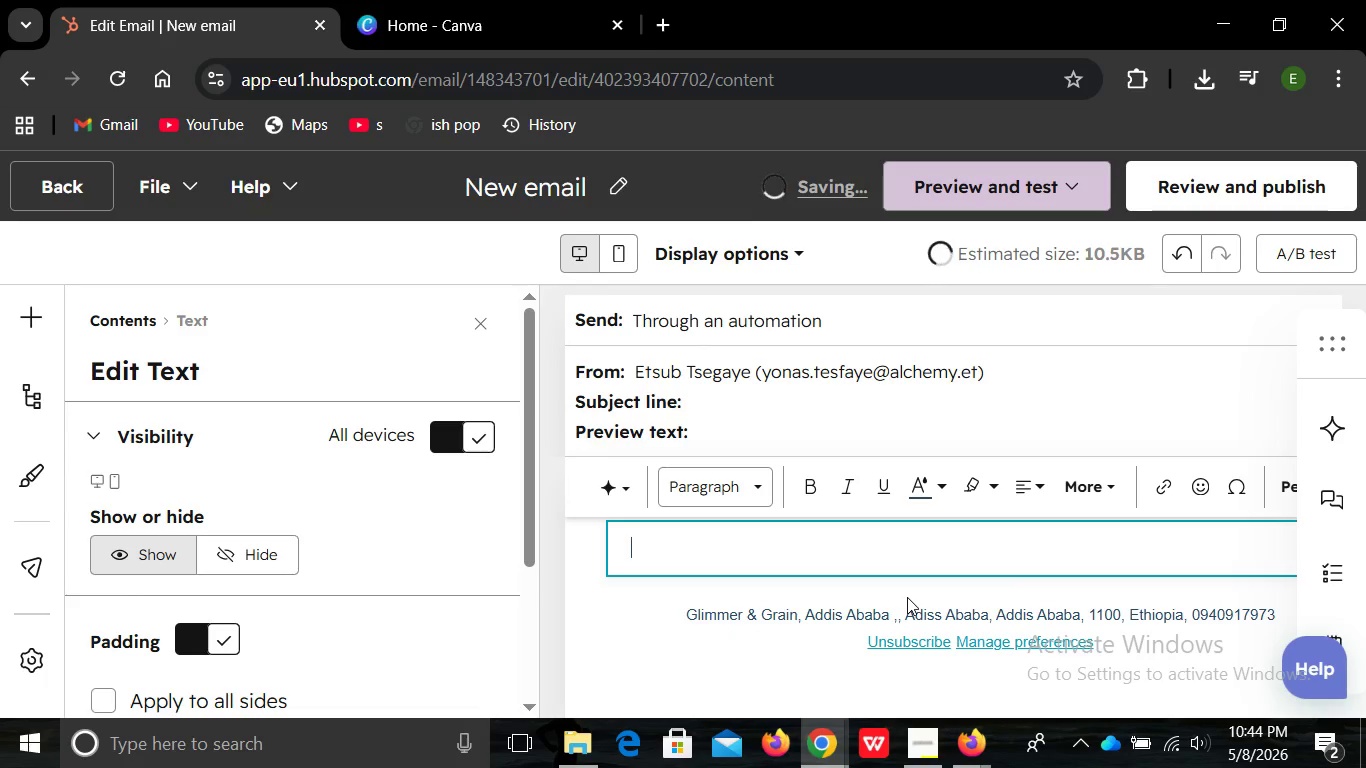 
key(Backspace)
 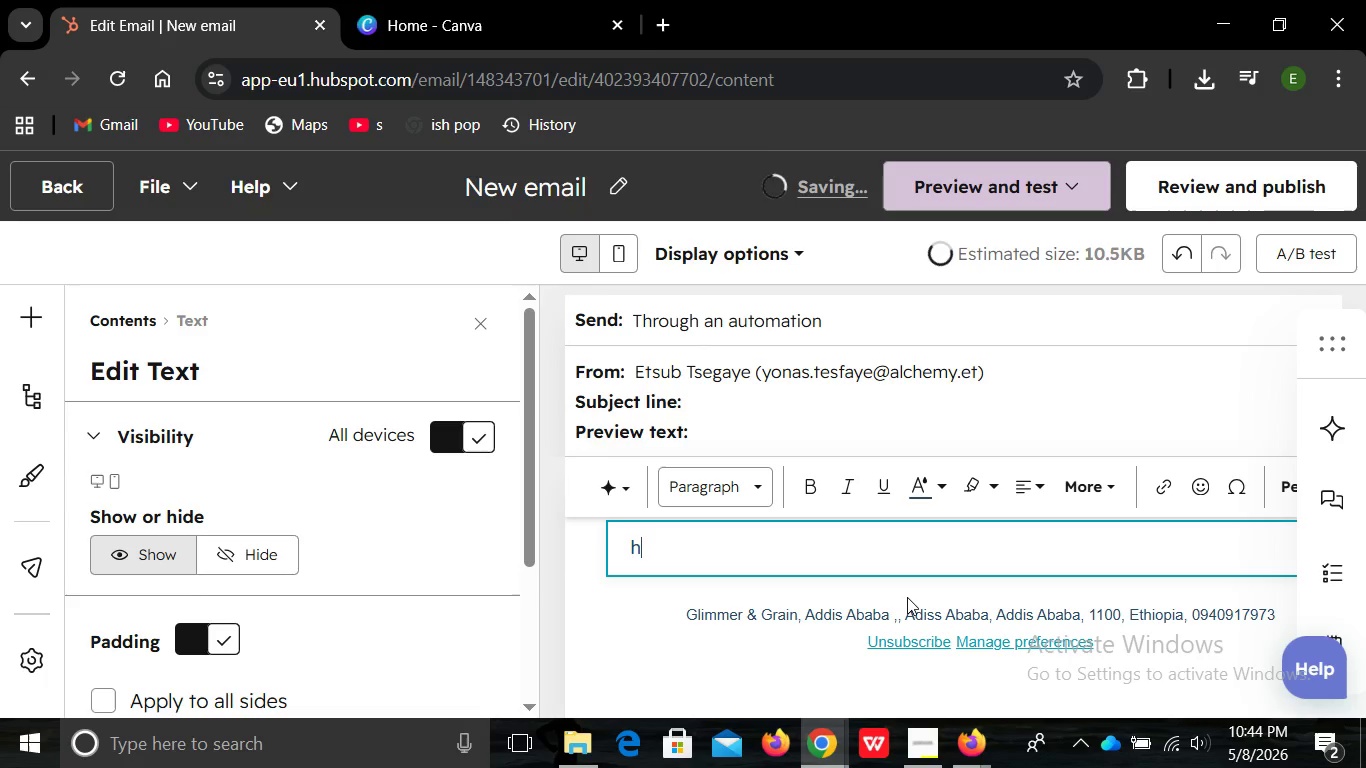 
key(H)
 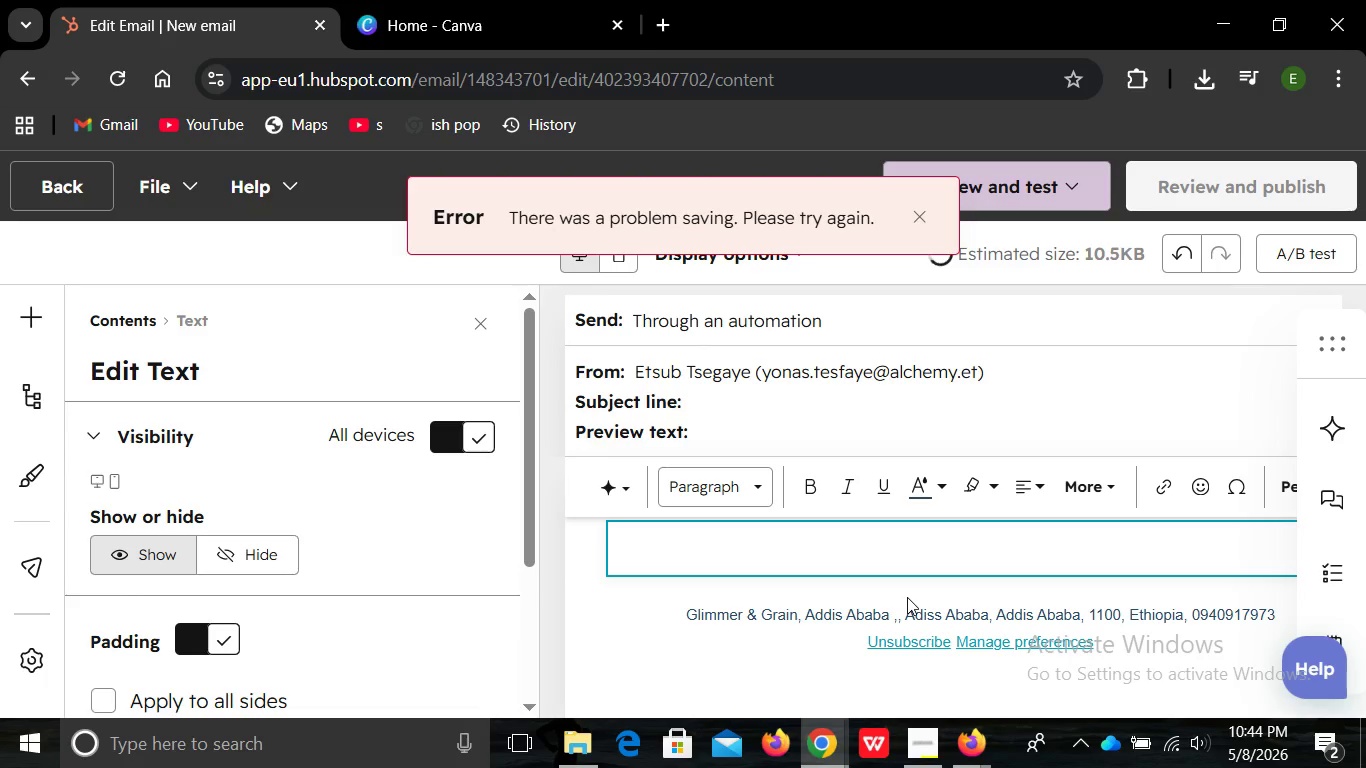 
key(Backspace)
 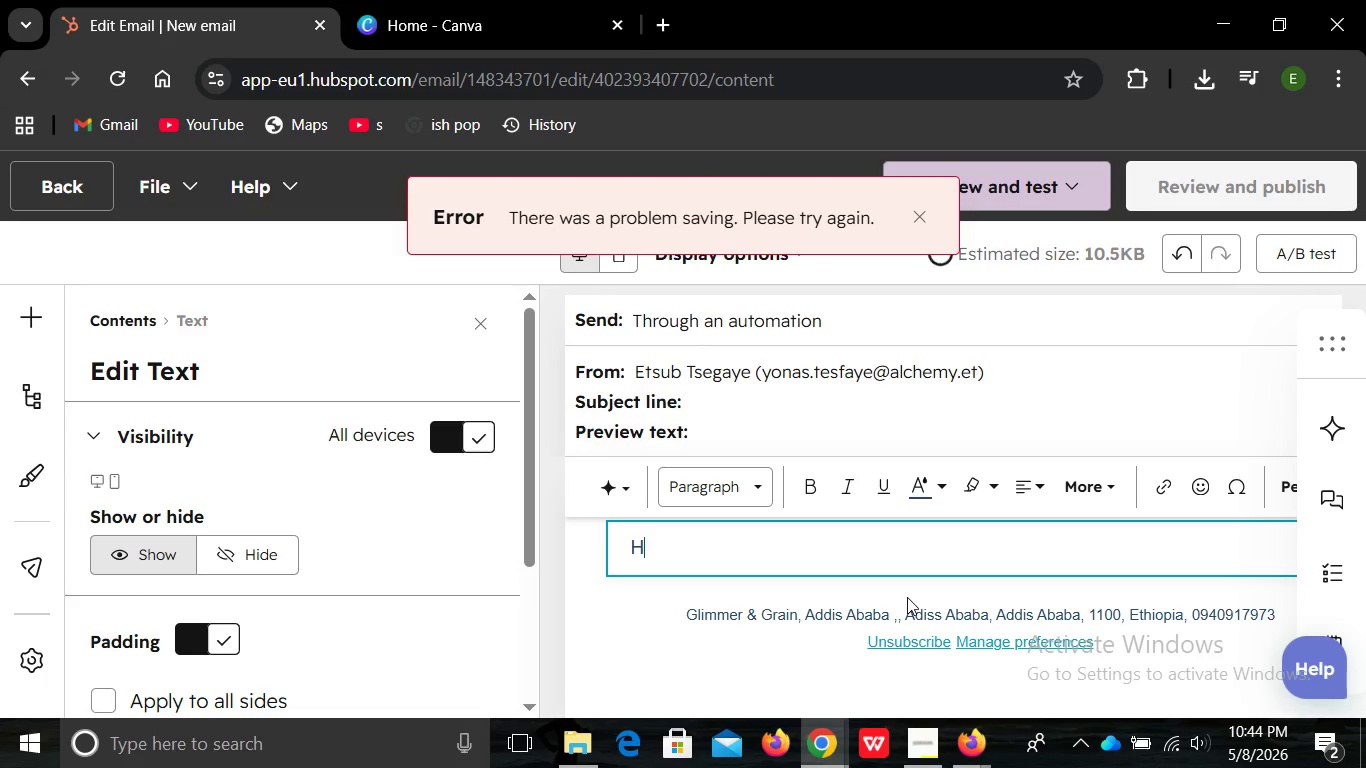 
key(CapsLock)
 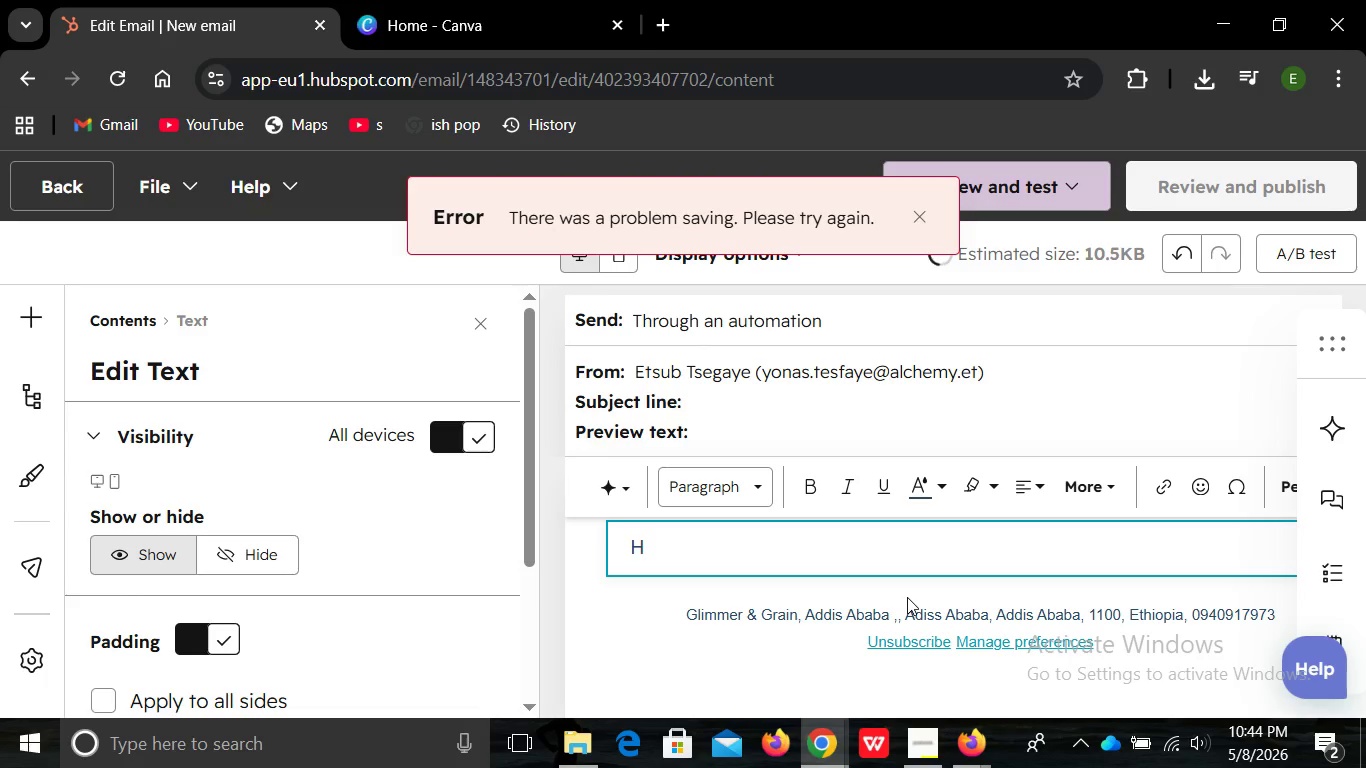 
key(H)
 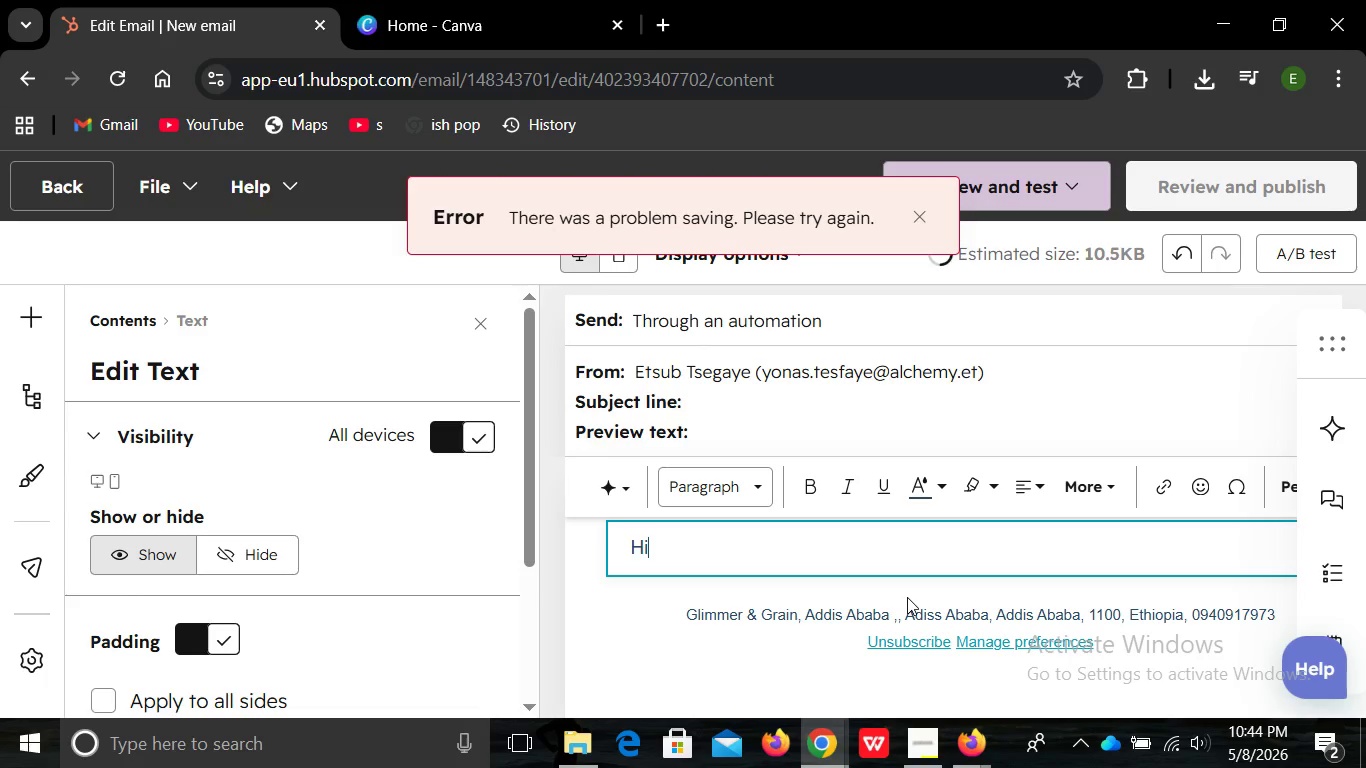 
key(CapsLock)
 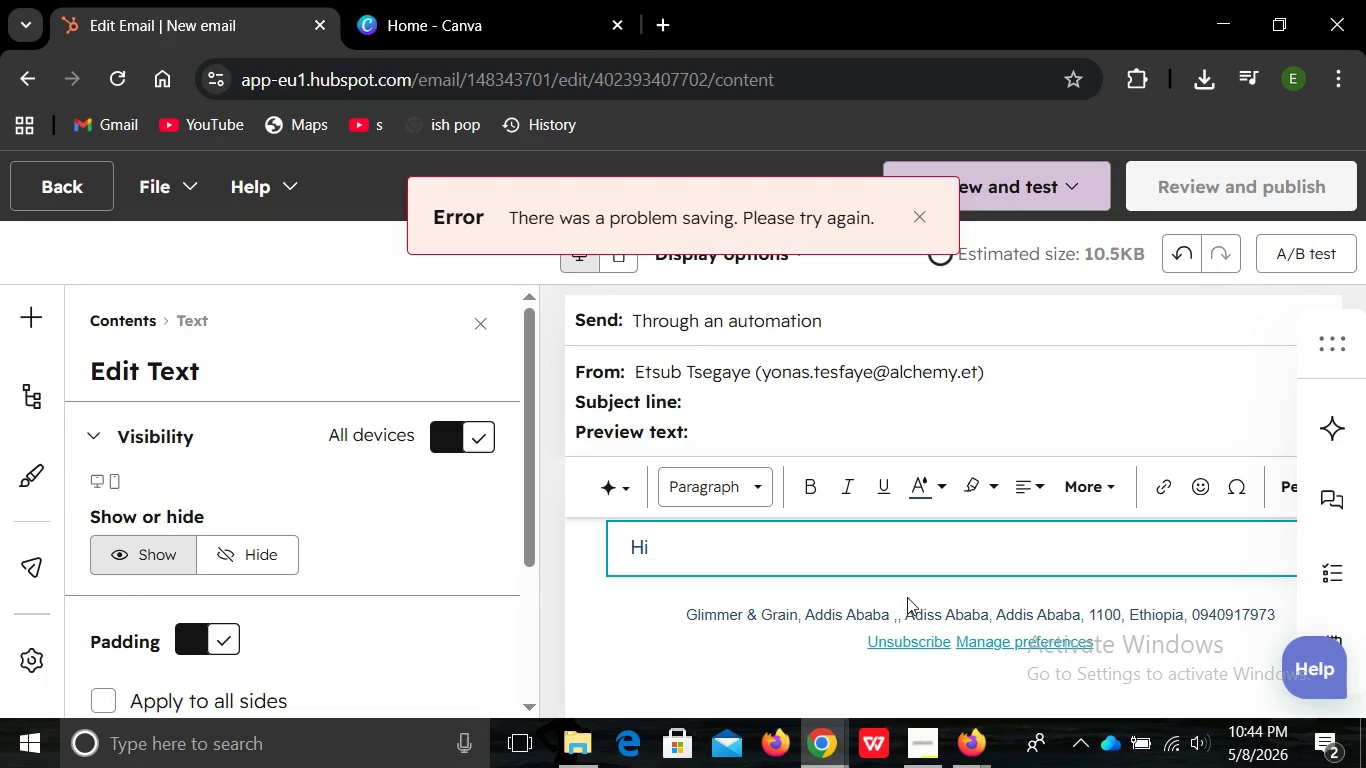 
key(I)
 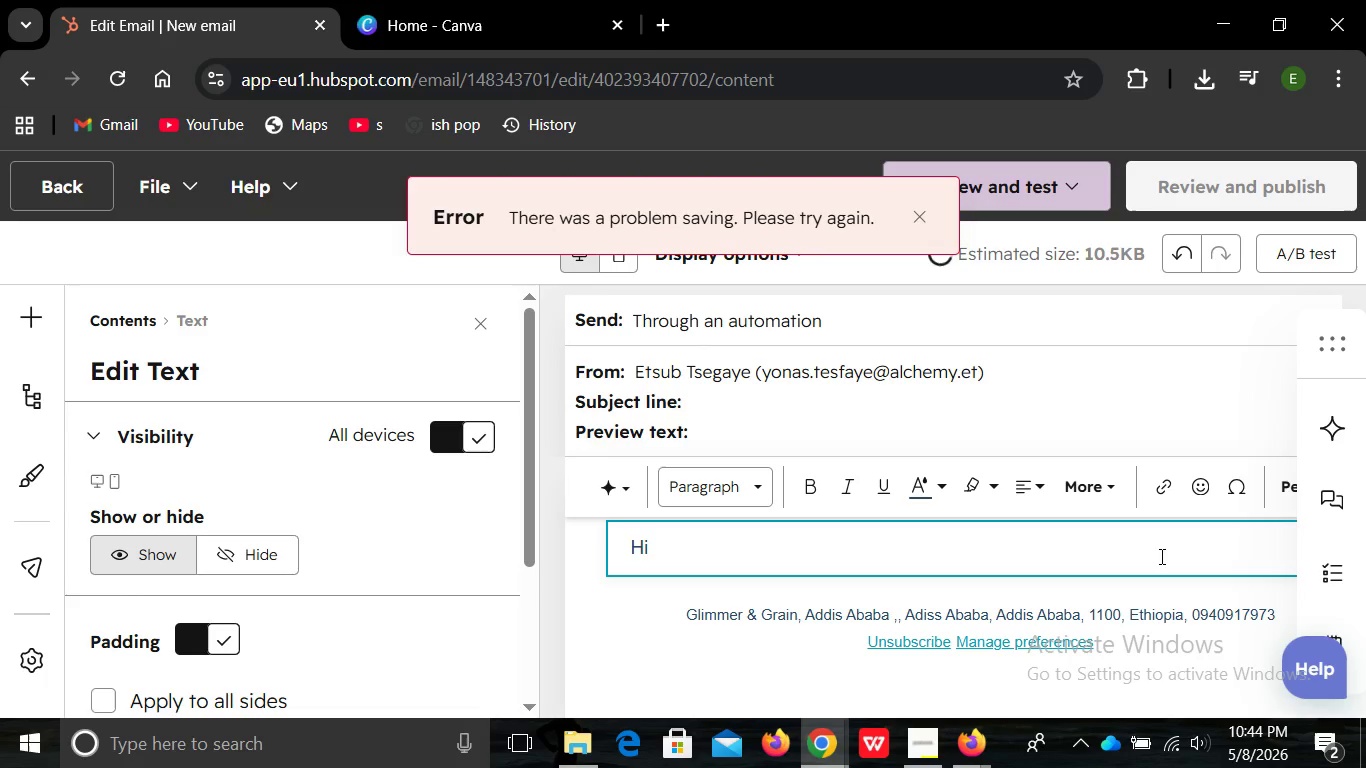 
key(Space)
 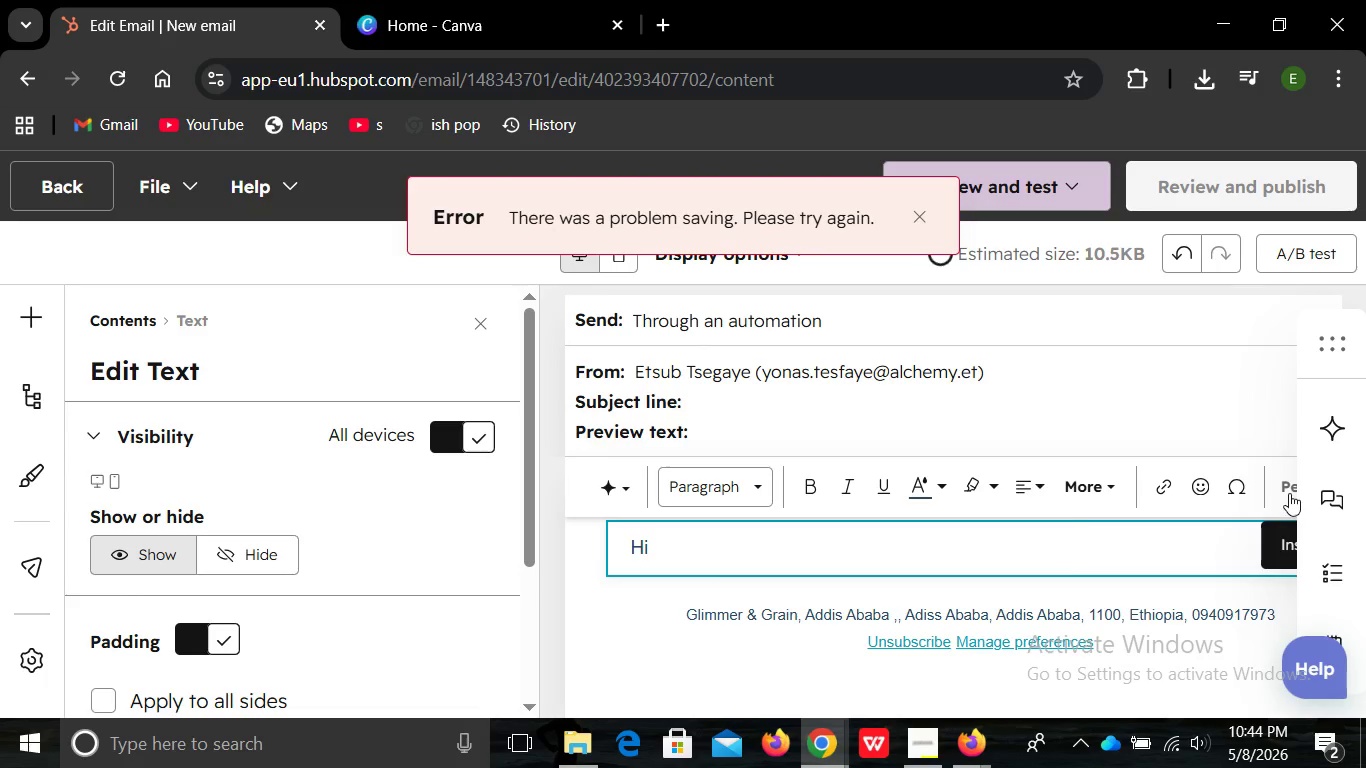 
left_click([1289, 493])
 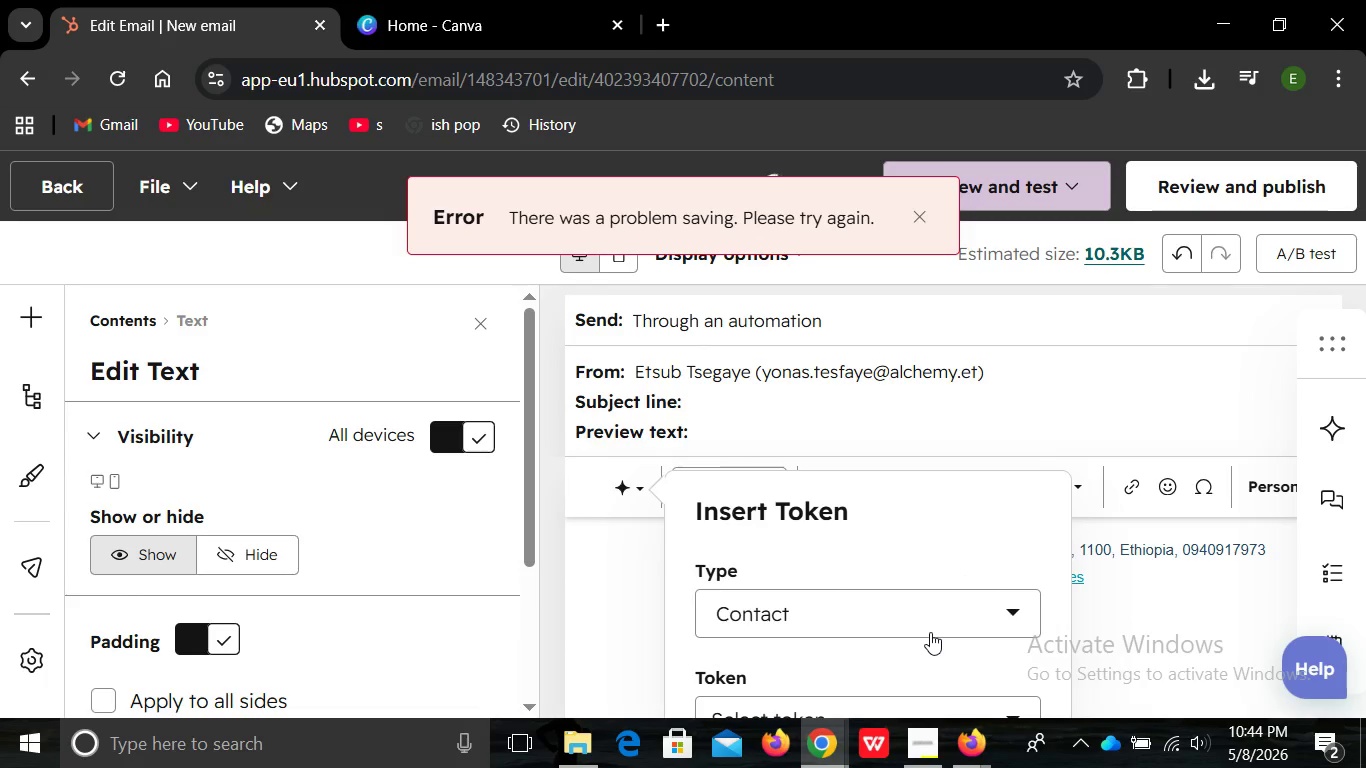 
wait(7.16)
 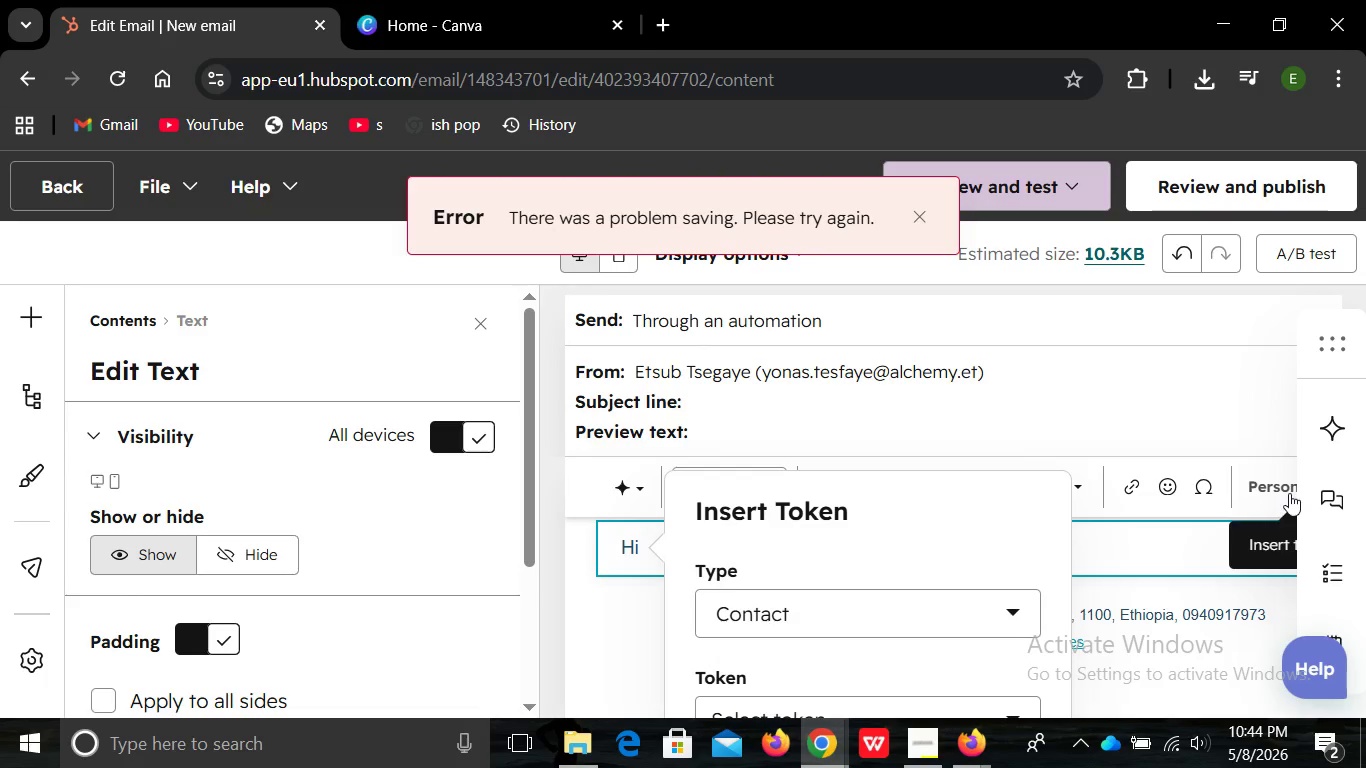 
left_click([939, 708])
 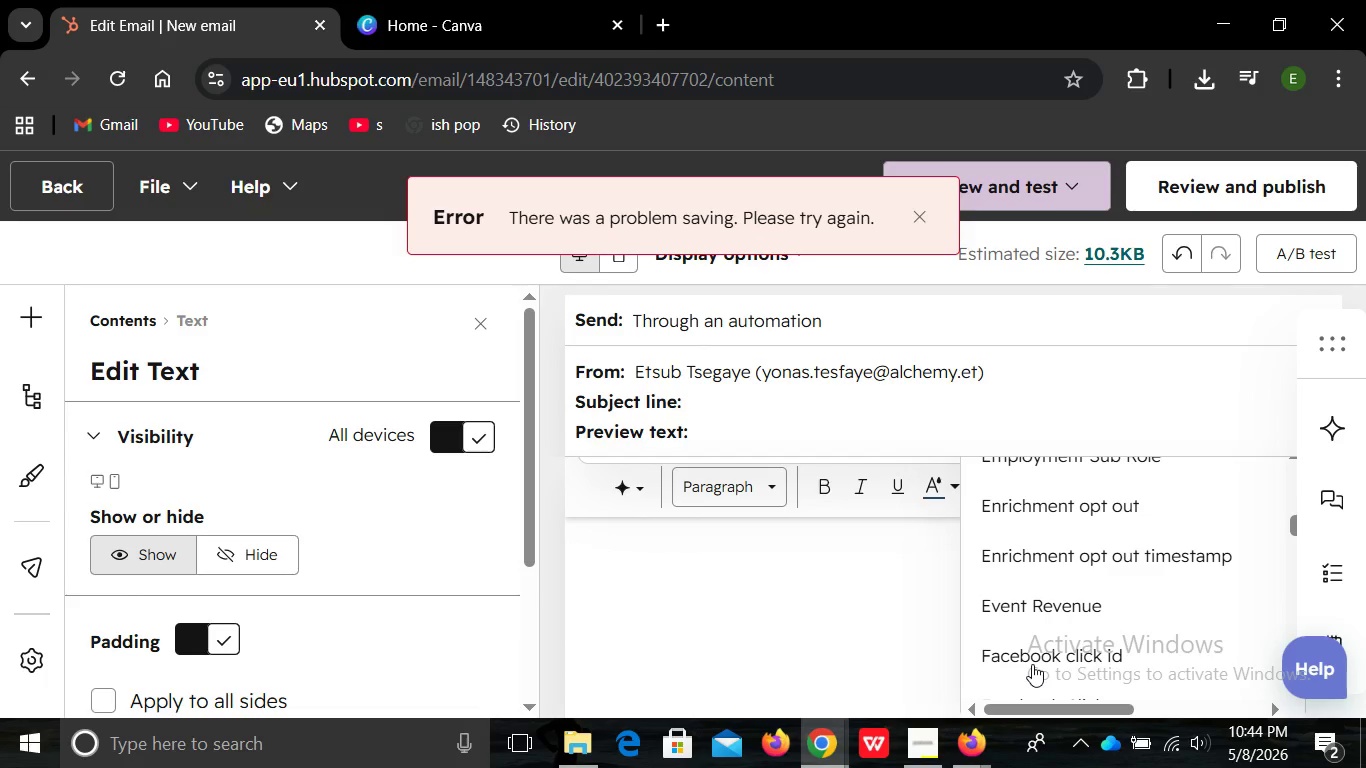 
wait(25.72)
 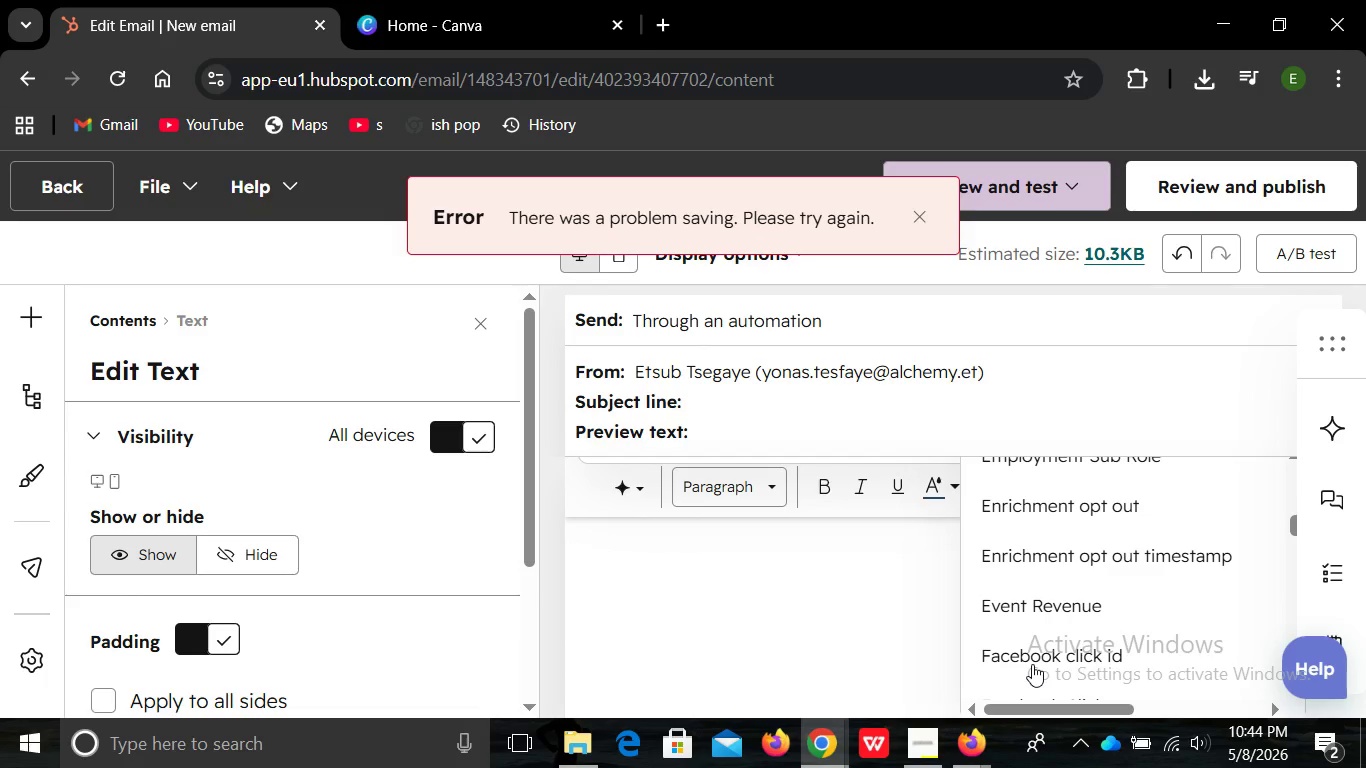 
mouse_move([1043, 580])
 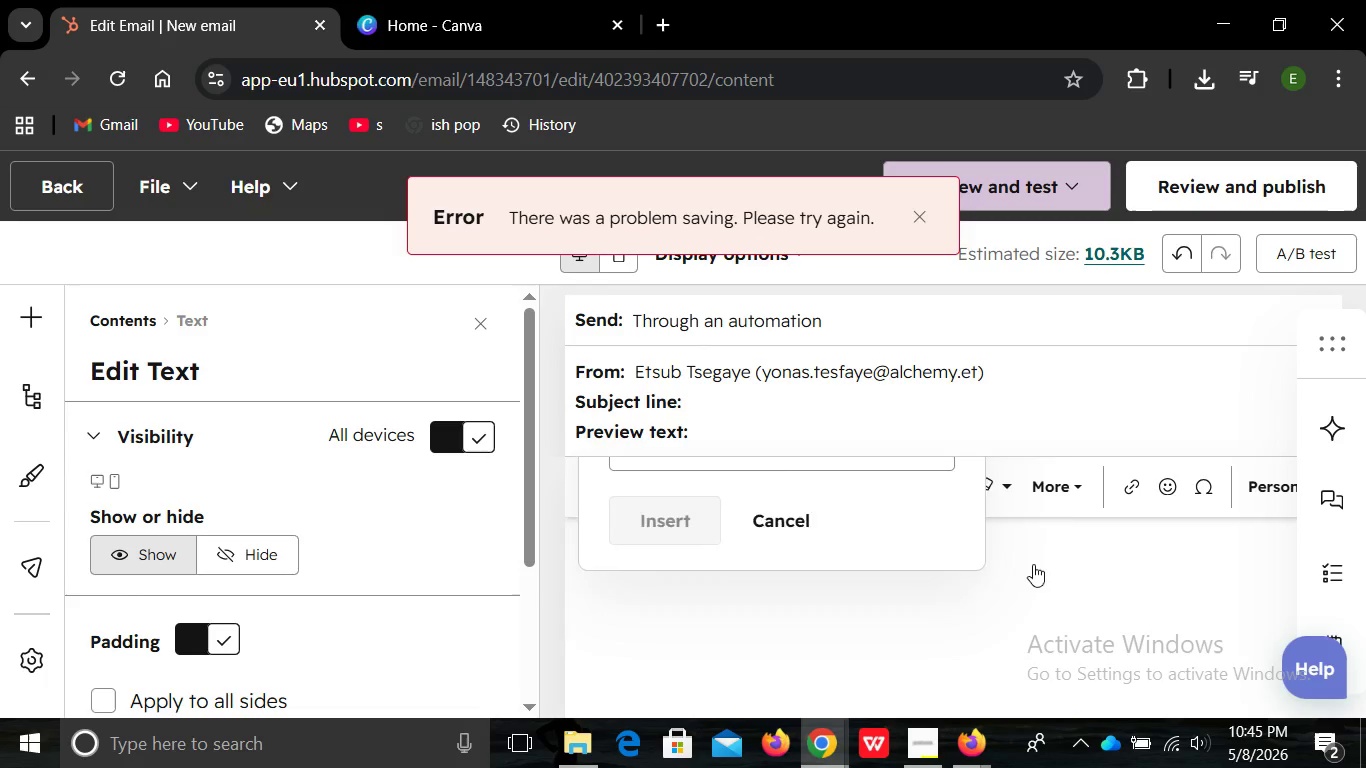 
left_click([1033, 564])
 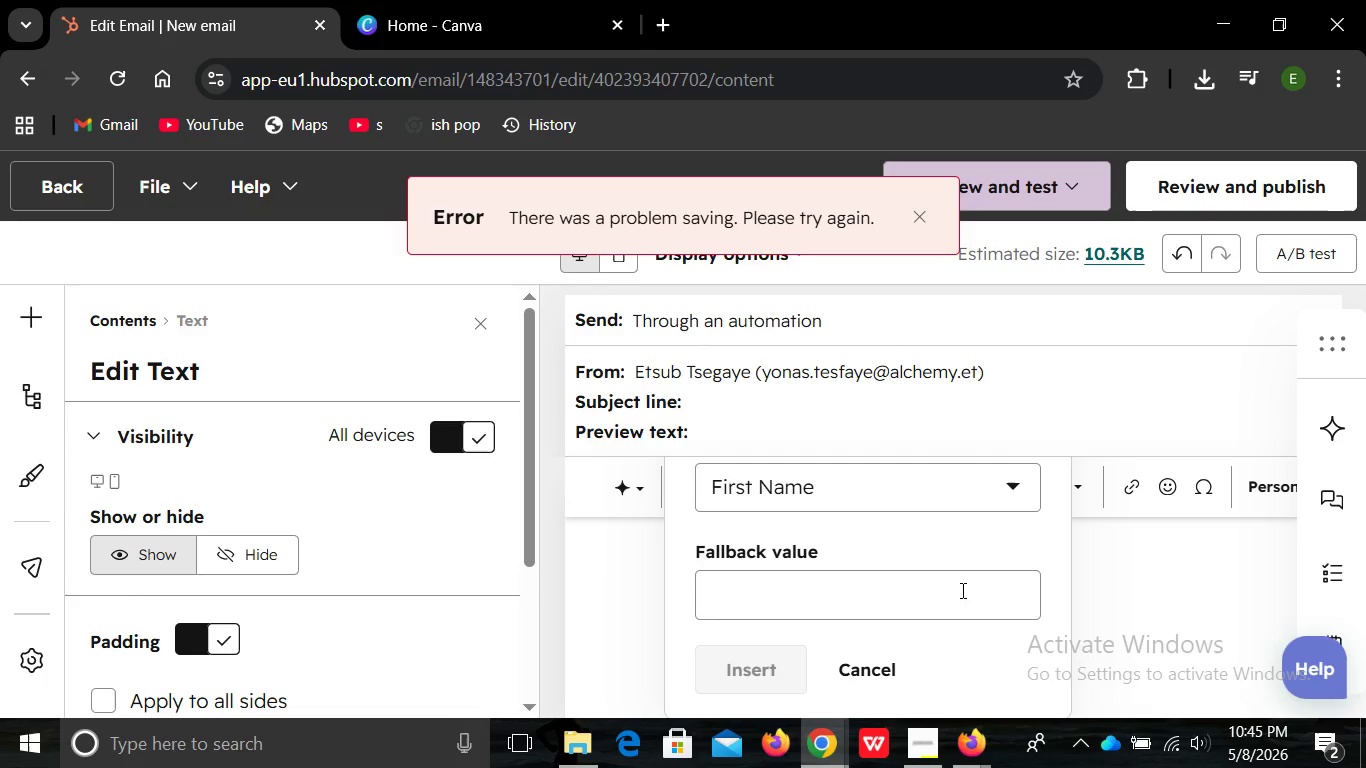 
wait(5.46)
 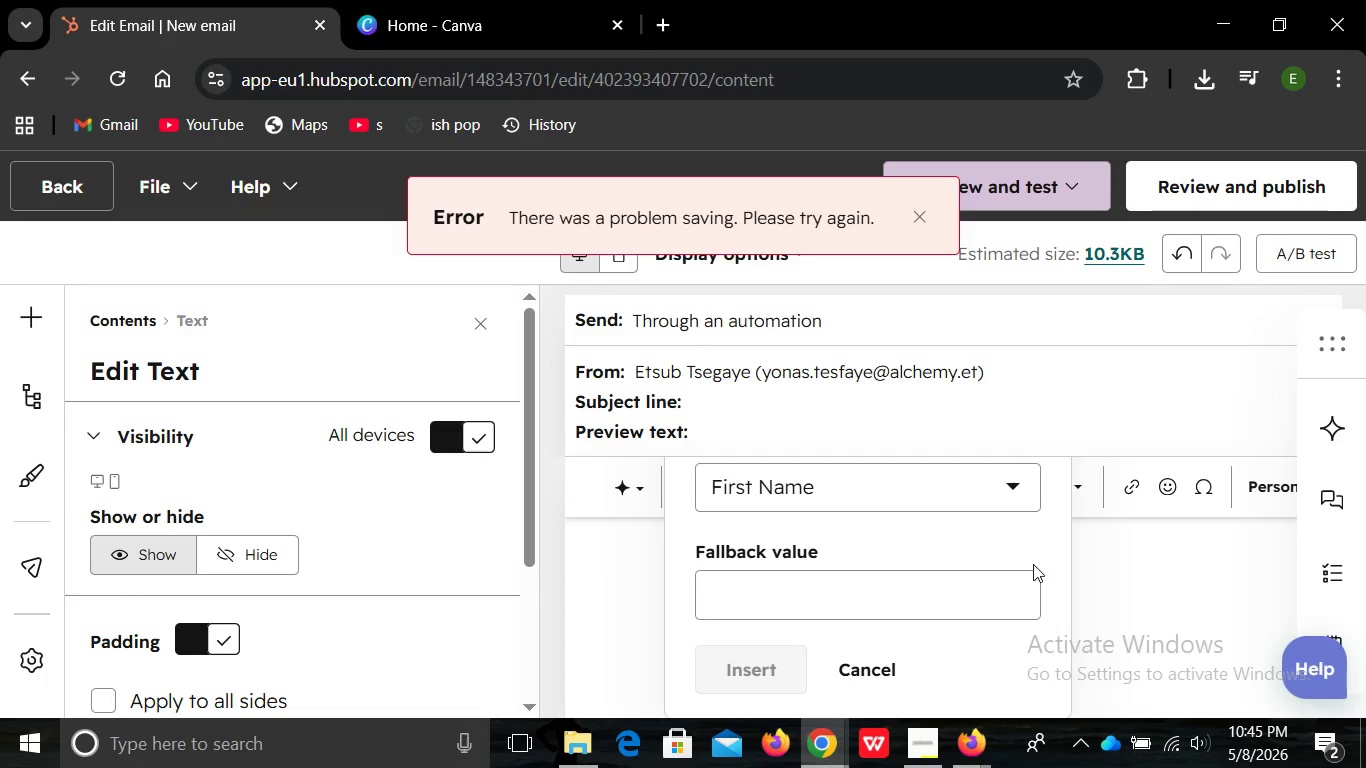 
left_click([953, 594])
 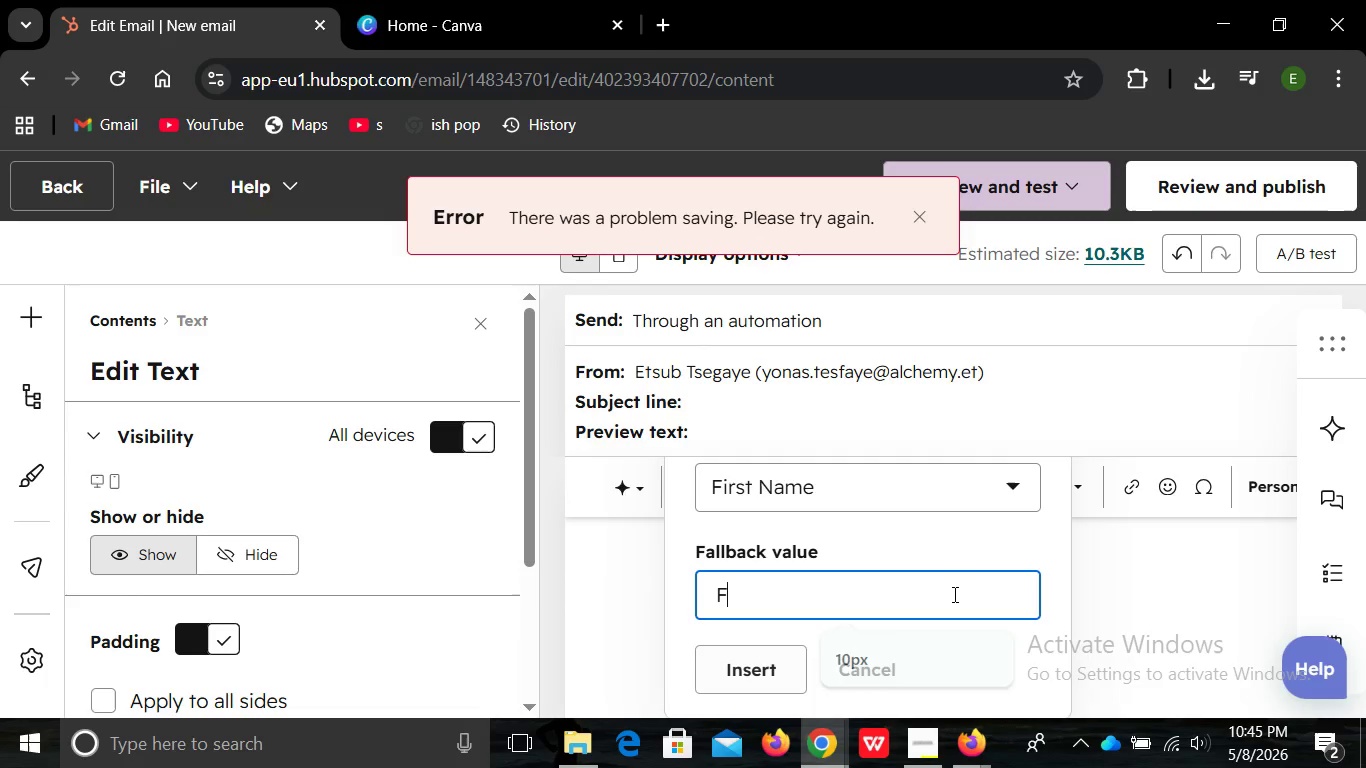 
type(First Name)
 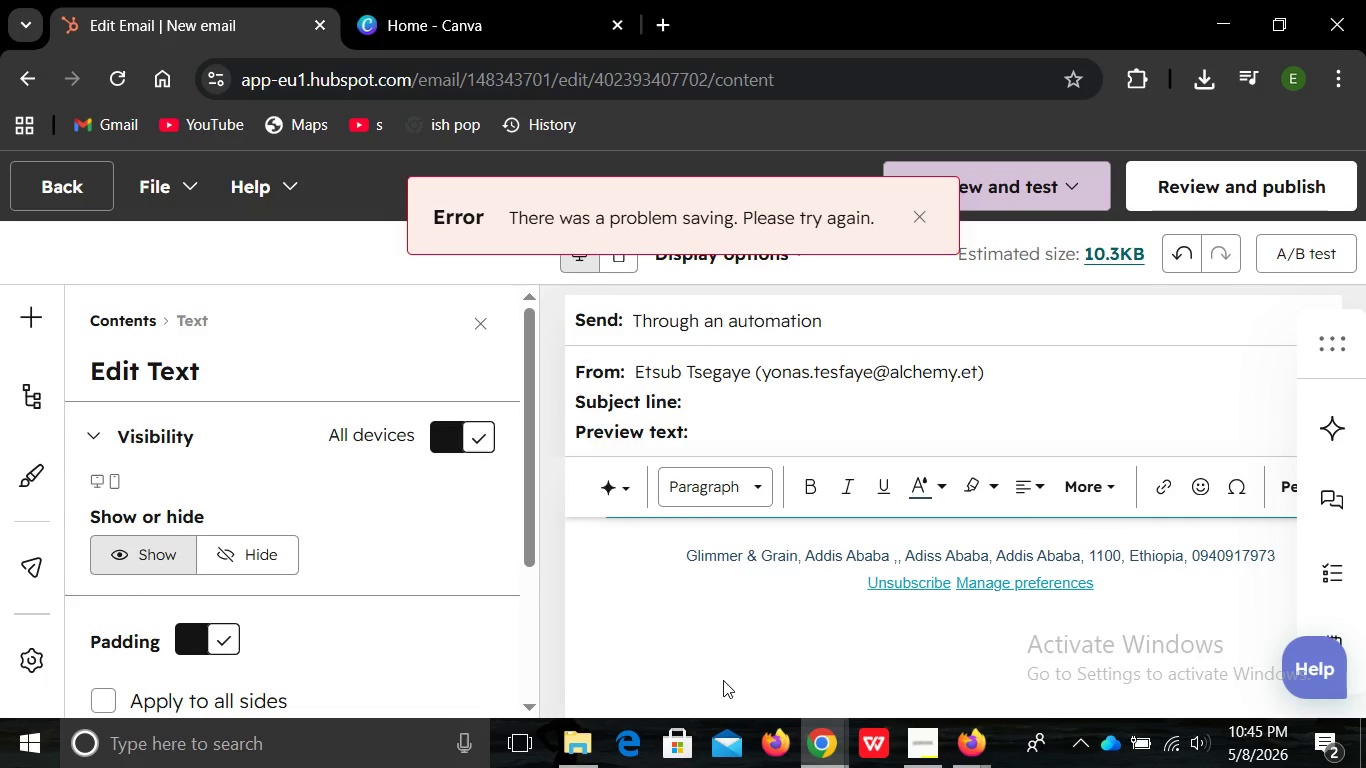 
left_click([723, 680])
 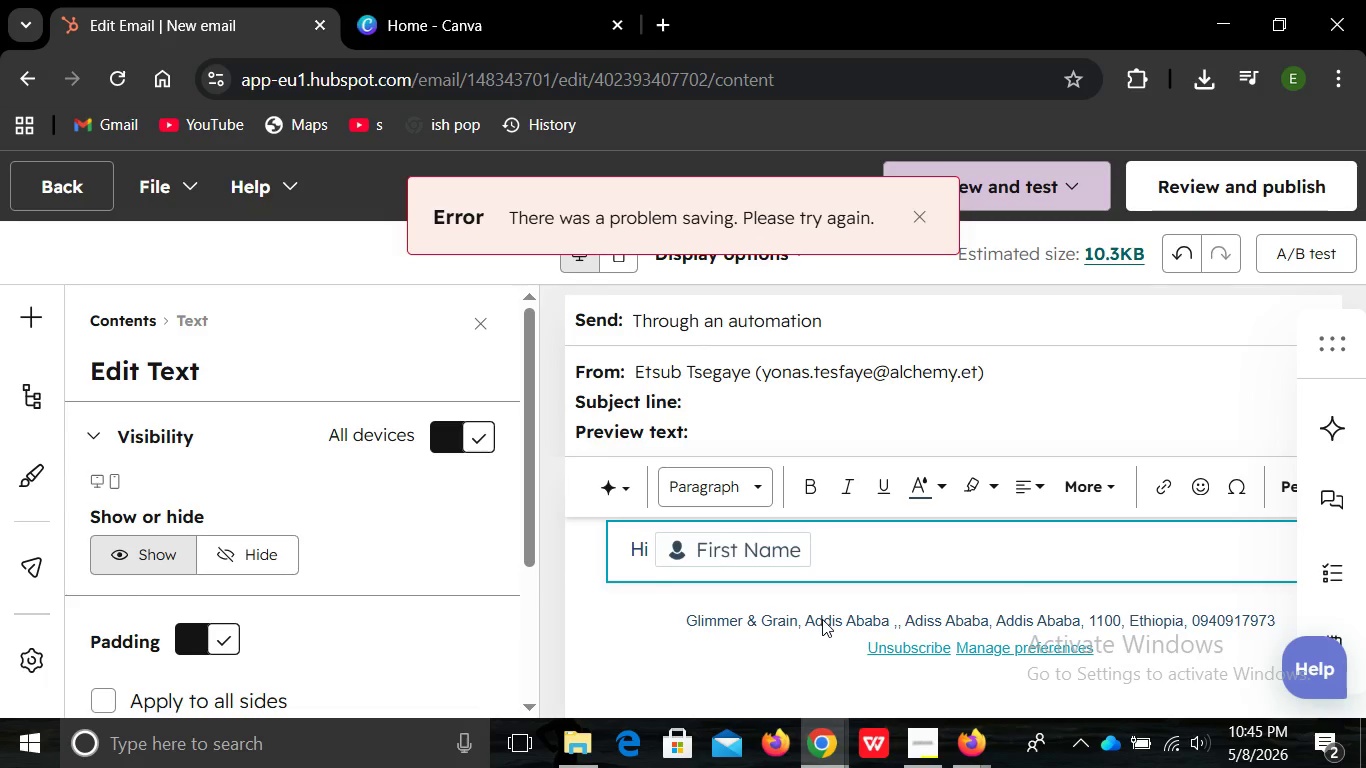 
wait(31.77)
 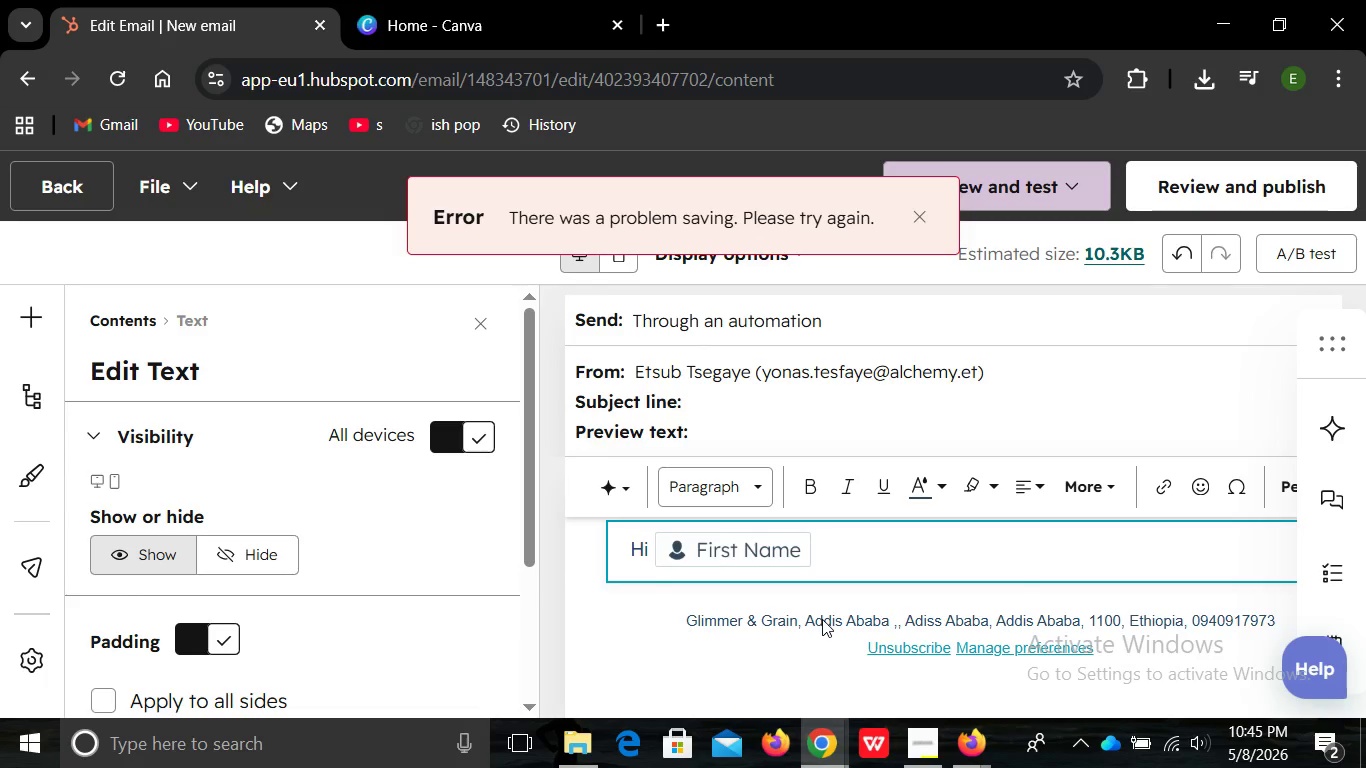 
left_click([926, 216])
 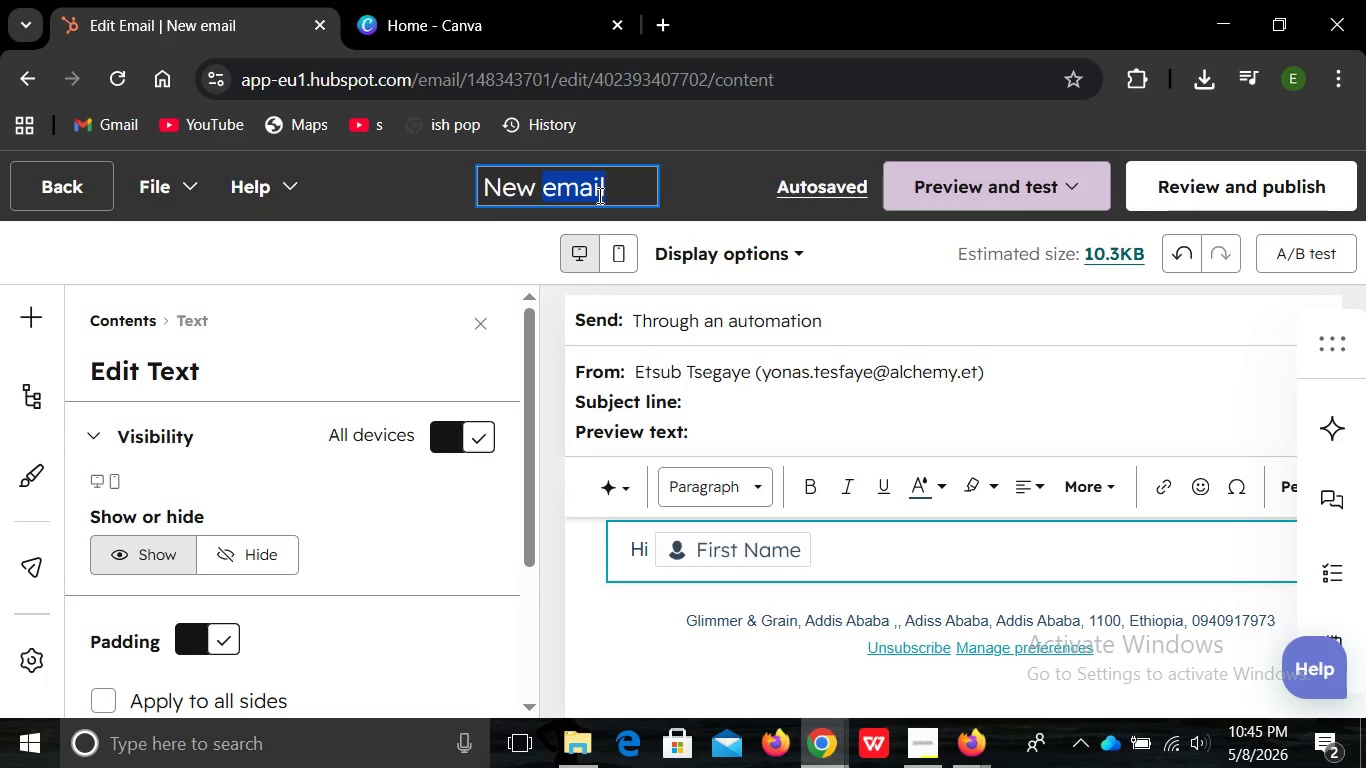 
left_click([598, 195])
 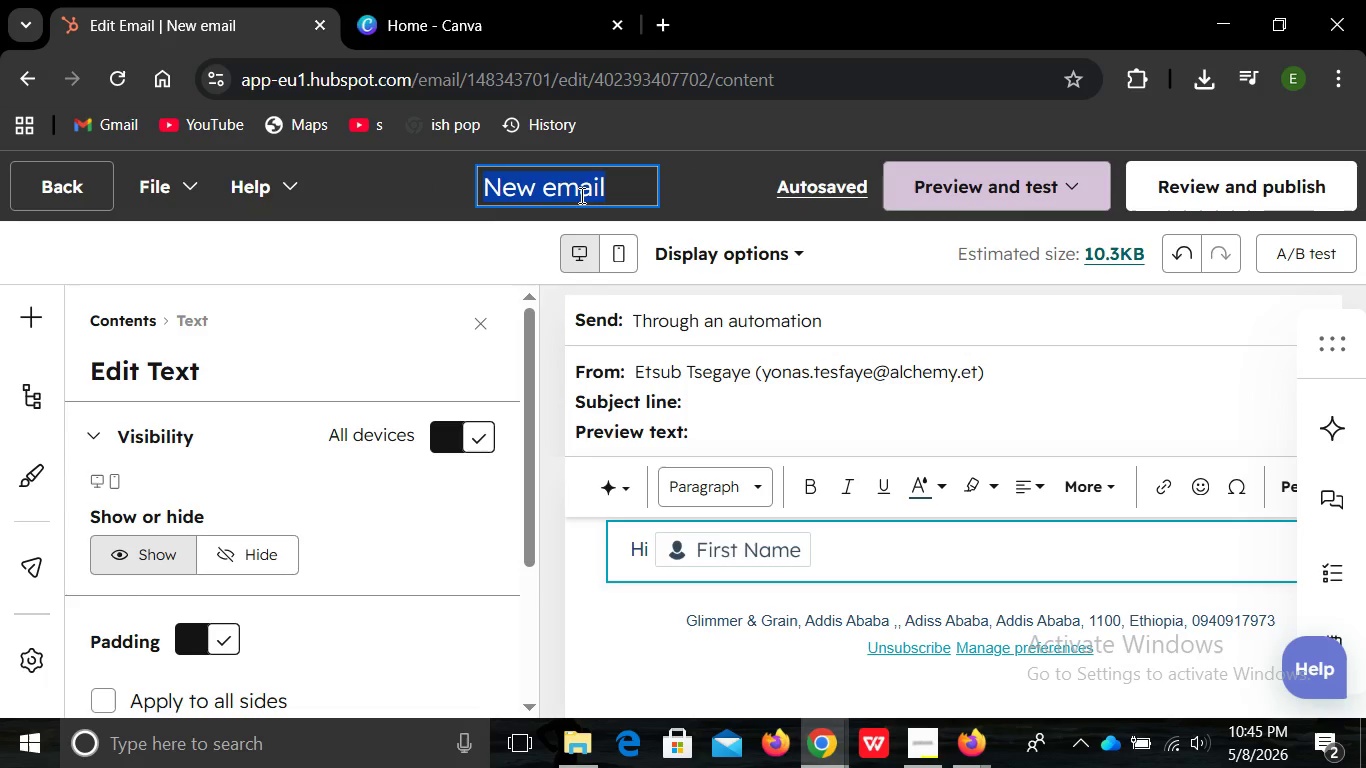 
left_click([598, 195])
 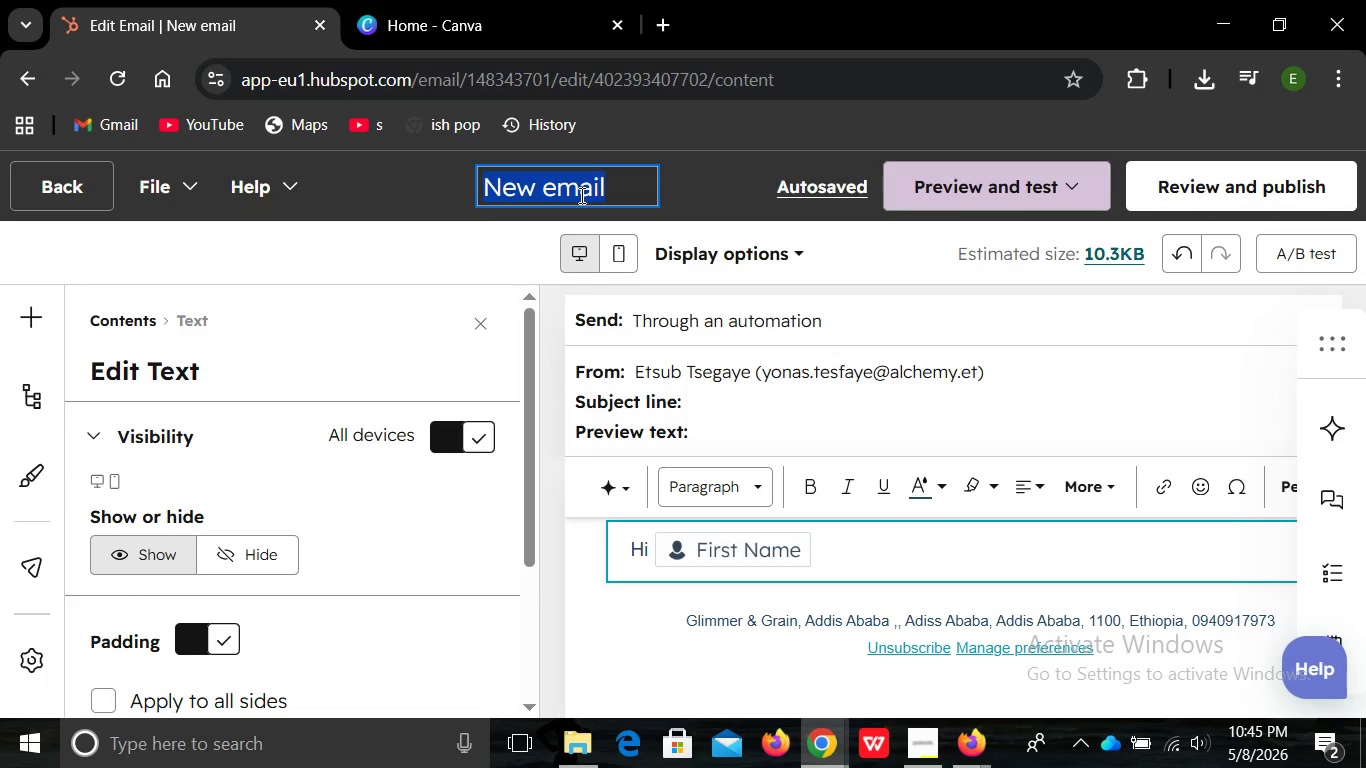 
key(Control+ControlLeft)
 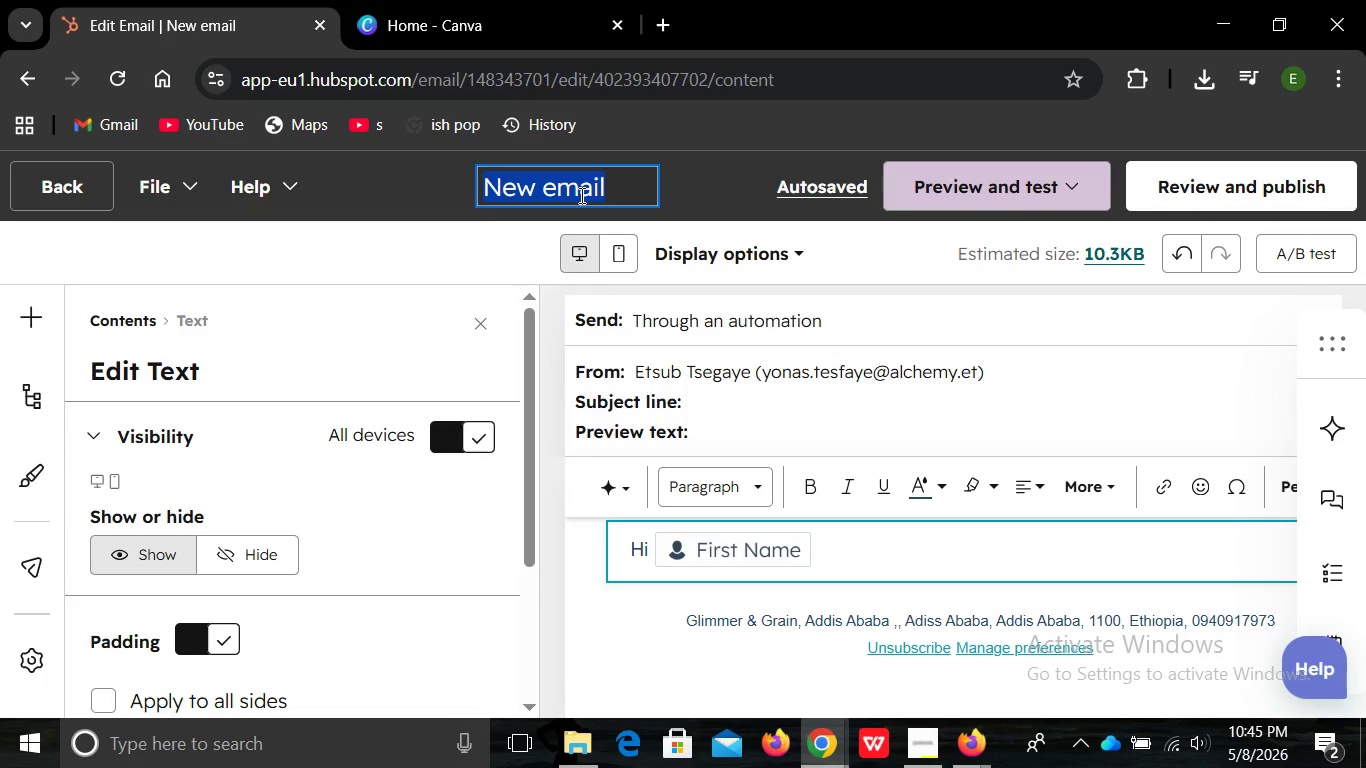 
key(Control+A)
 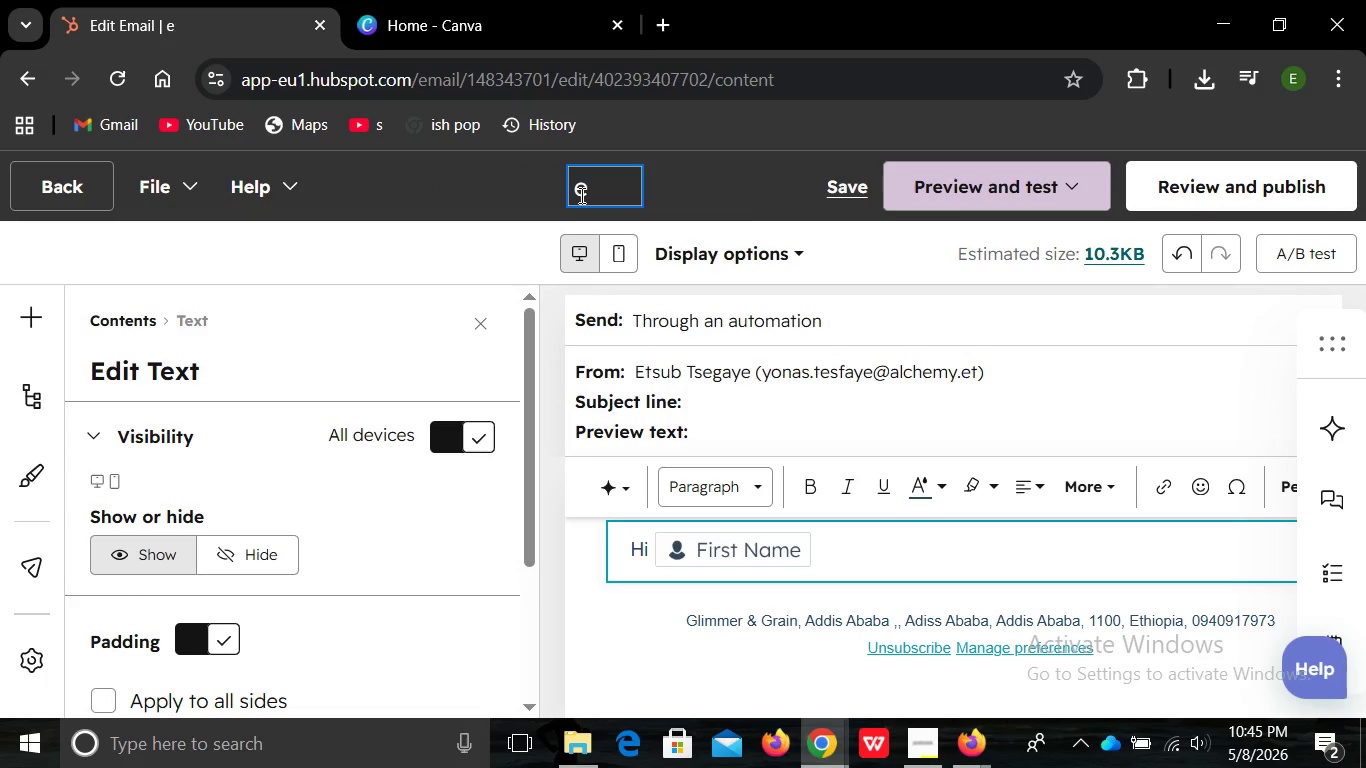 
type(e)
key(Backspace)
type(Email 1 the checkin )
 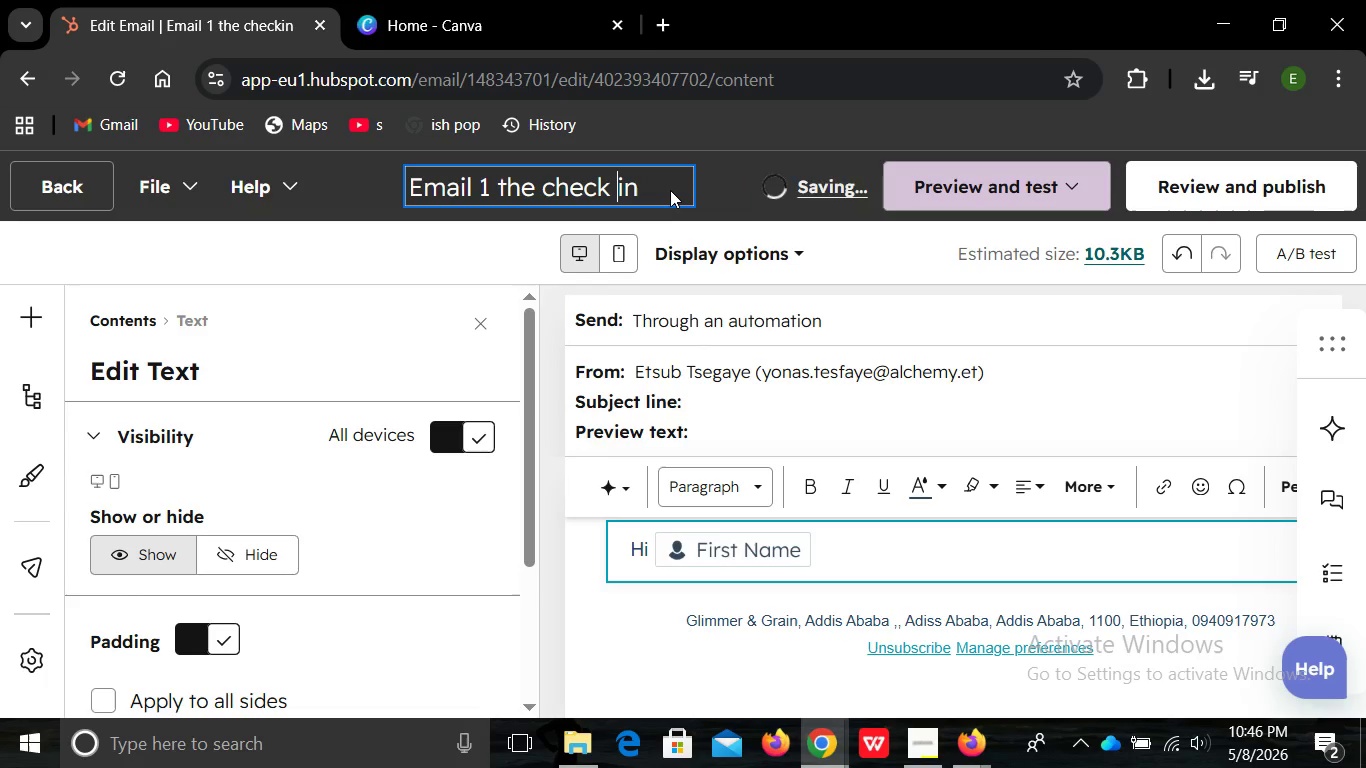 
left_click([670, 190])
 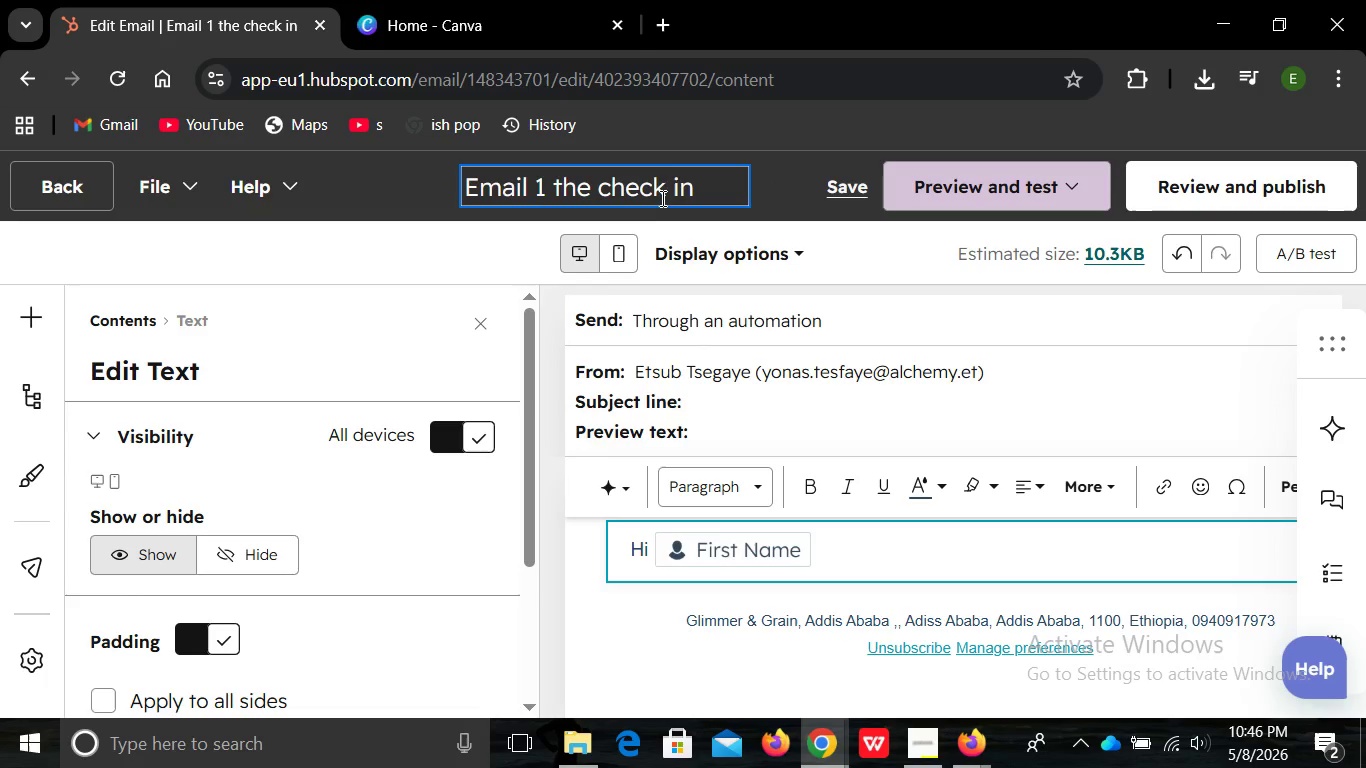 
key(Space)
 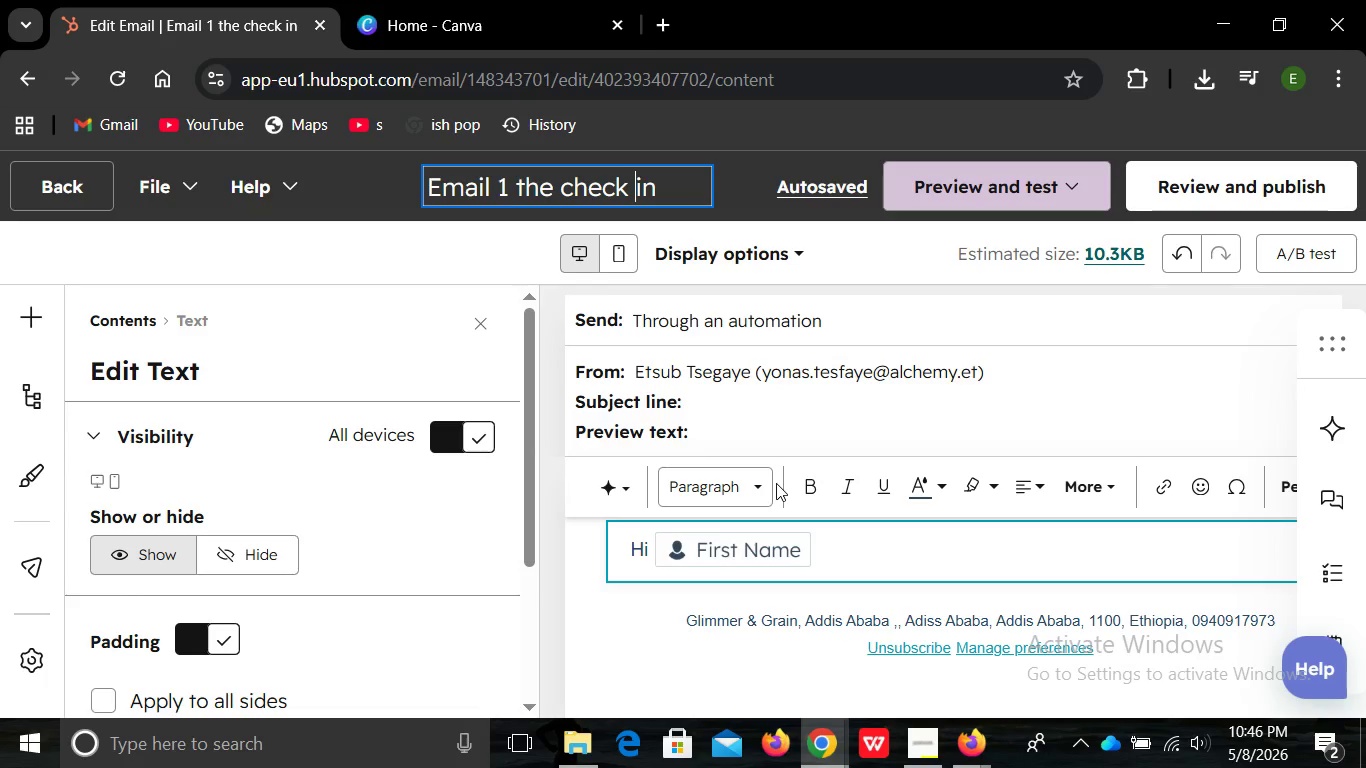 
wait(15.76)
 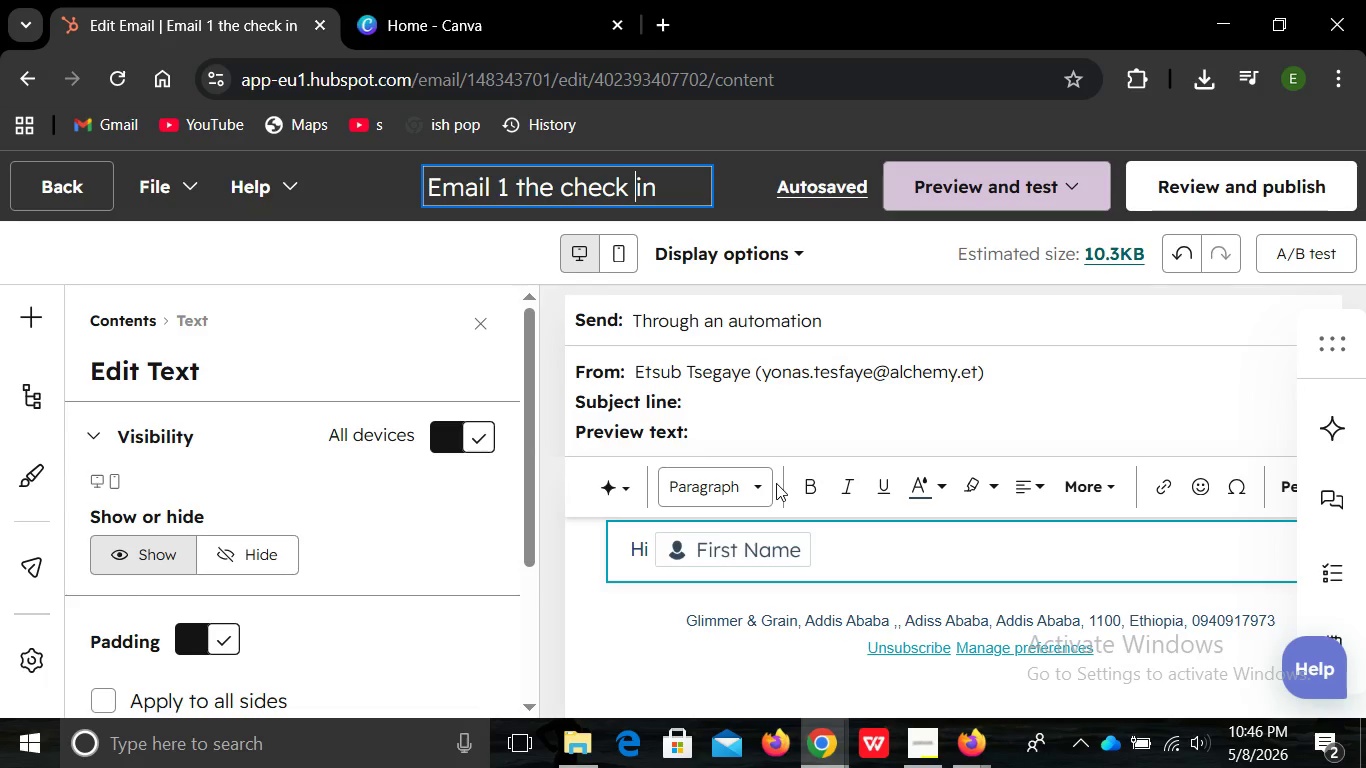 
left_click([832, 559])
 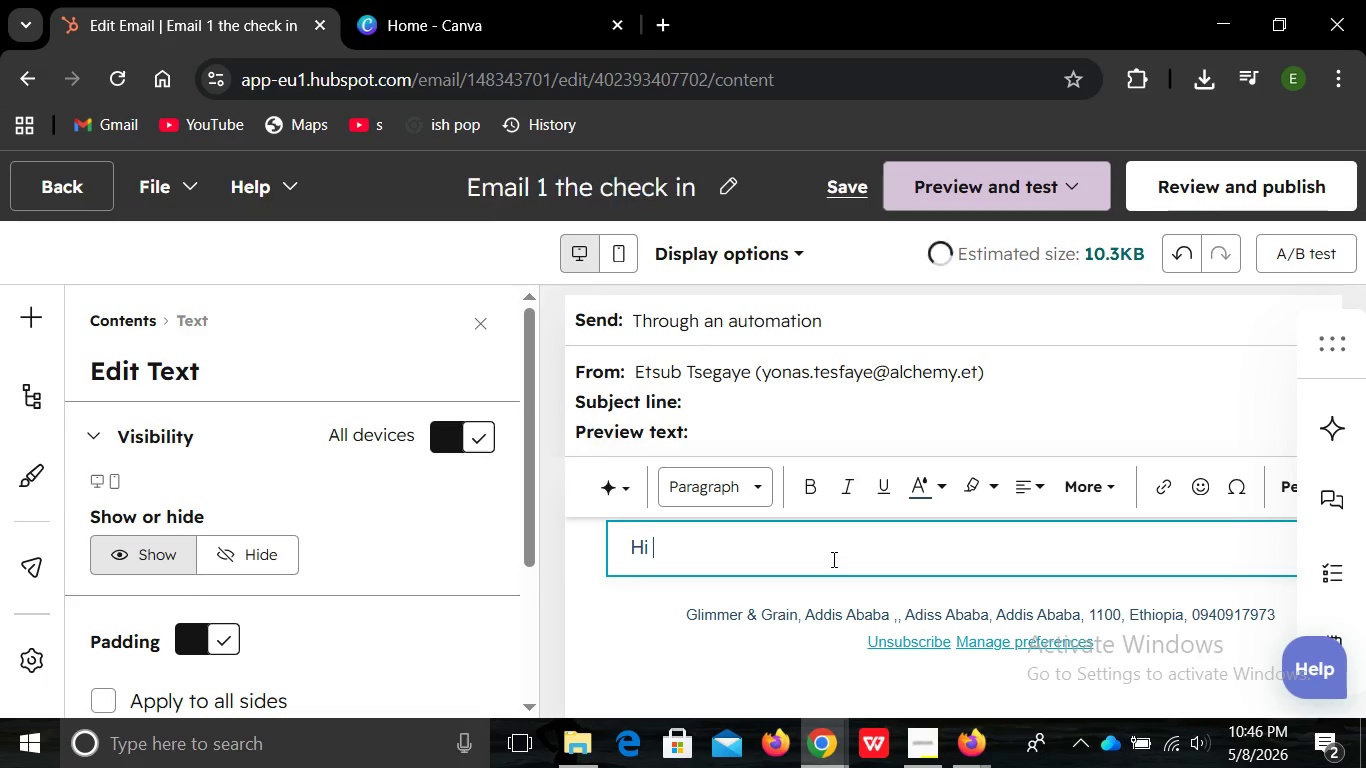 
key(Backspace)
key(Backspace)
key(Backspace)
type(ow i)
 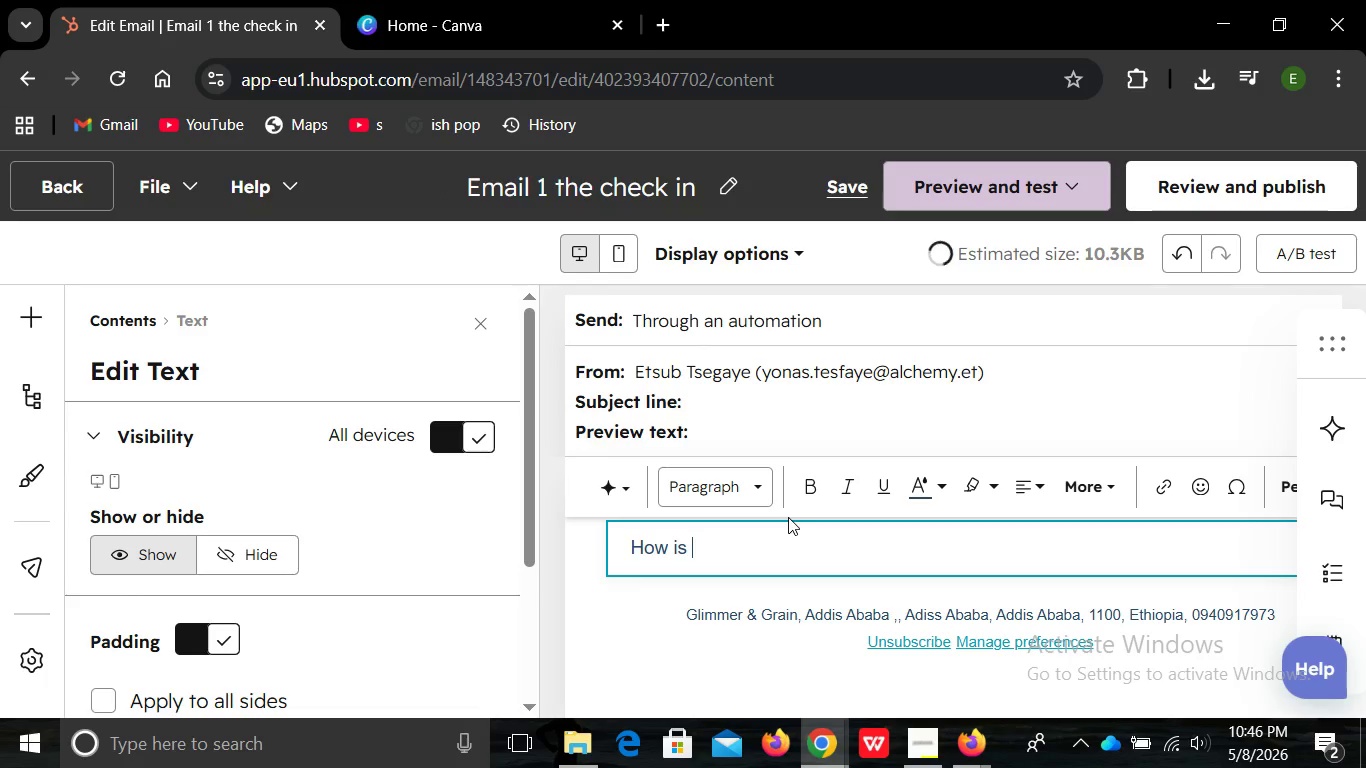 
type(s your )
 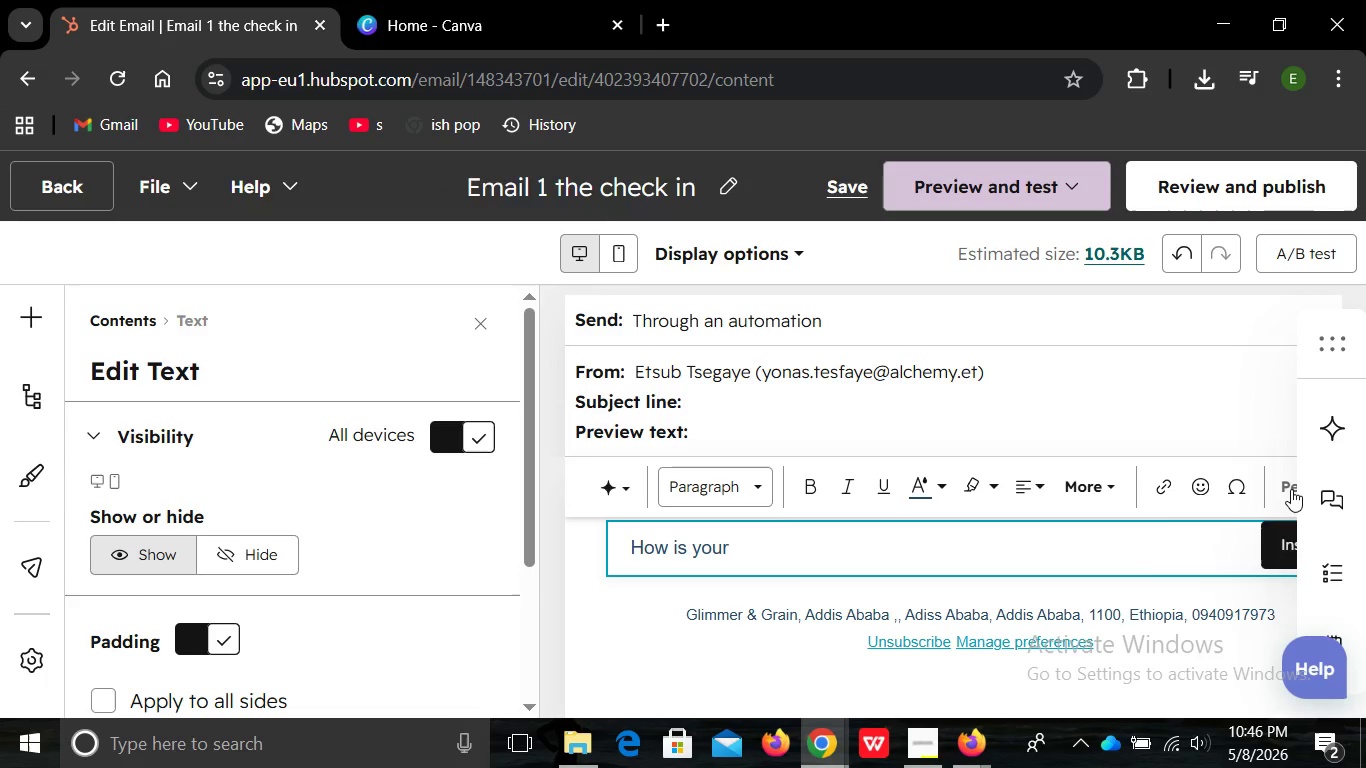 
left_click([1291, 489])
 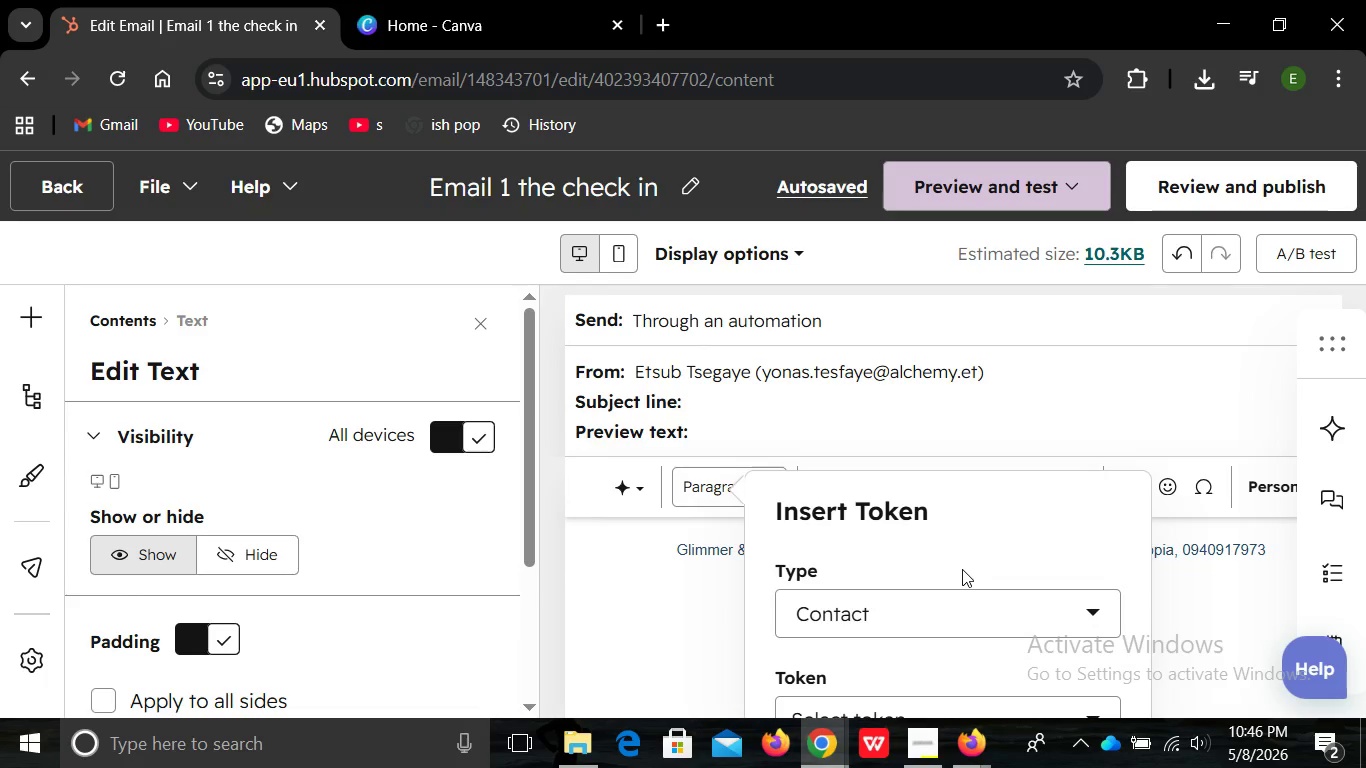 
mouse_move([954, 587])
 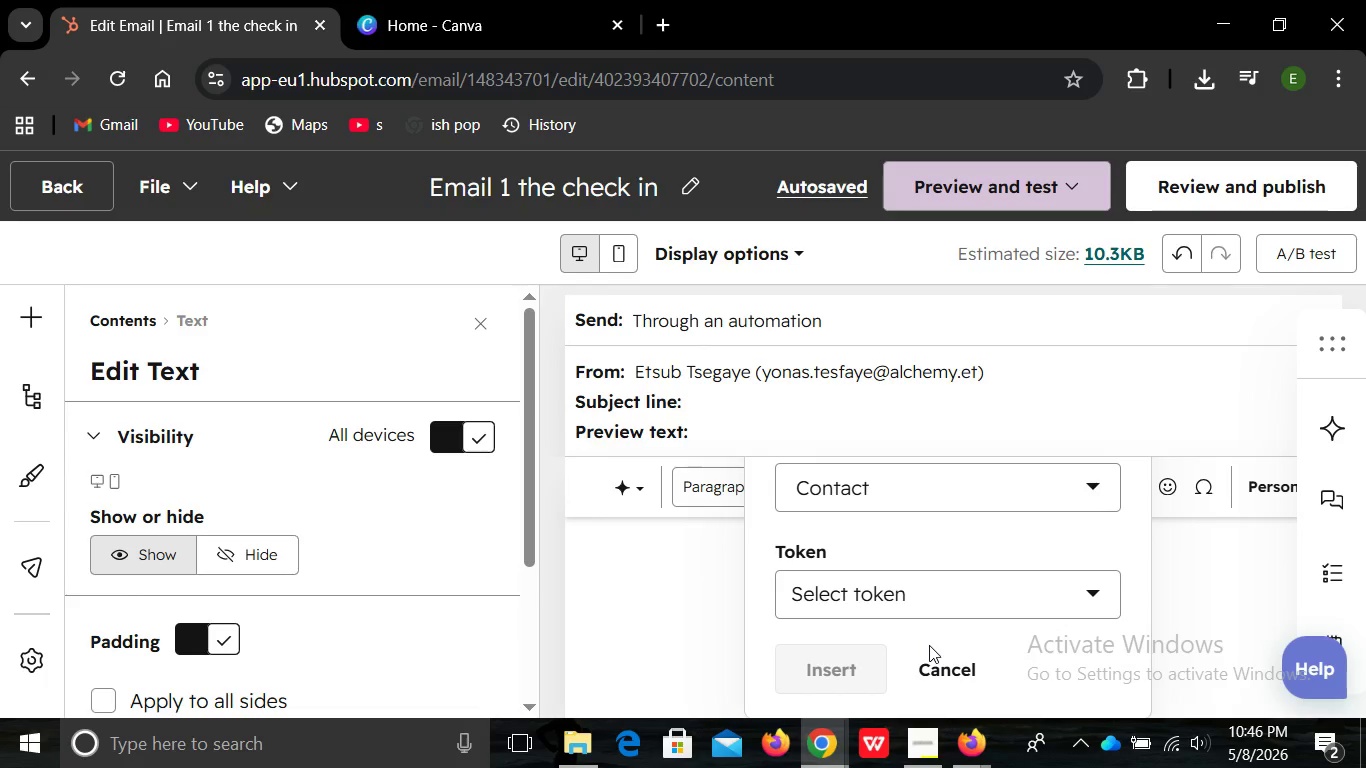 
mouse_move([919, 611])
 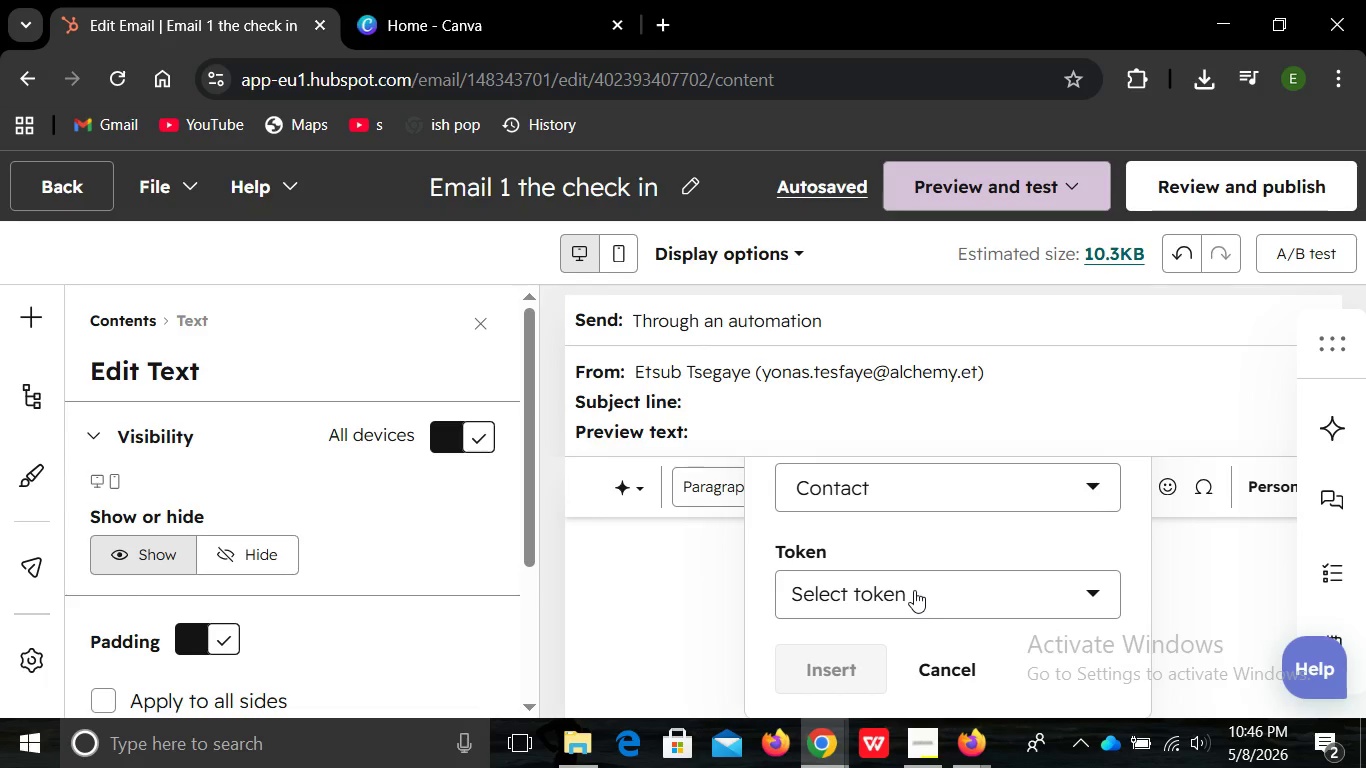 
left_click([914, 590])
 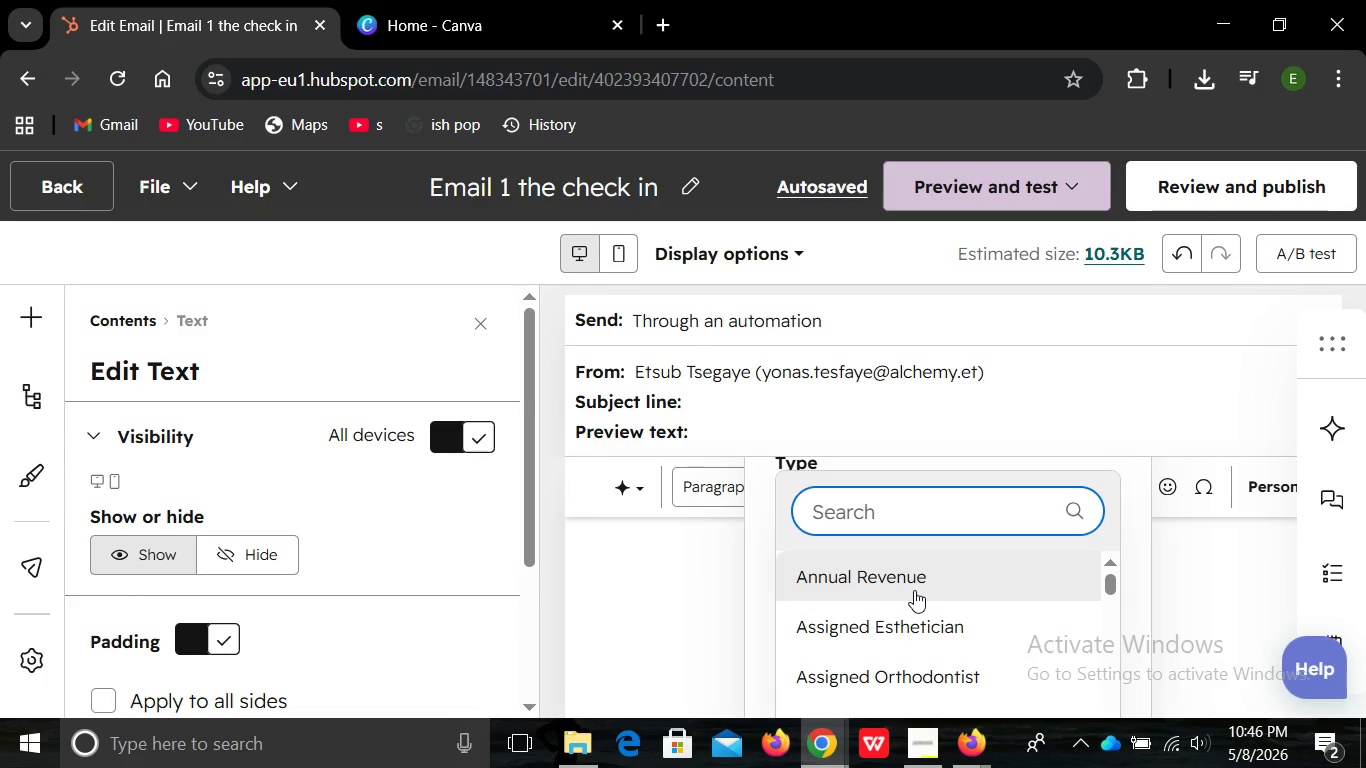 
type(tri)
 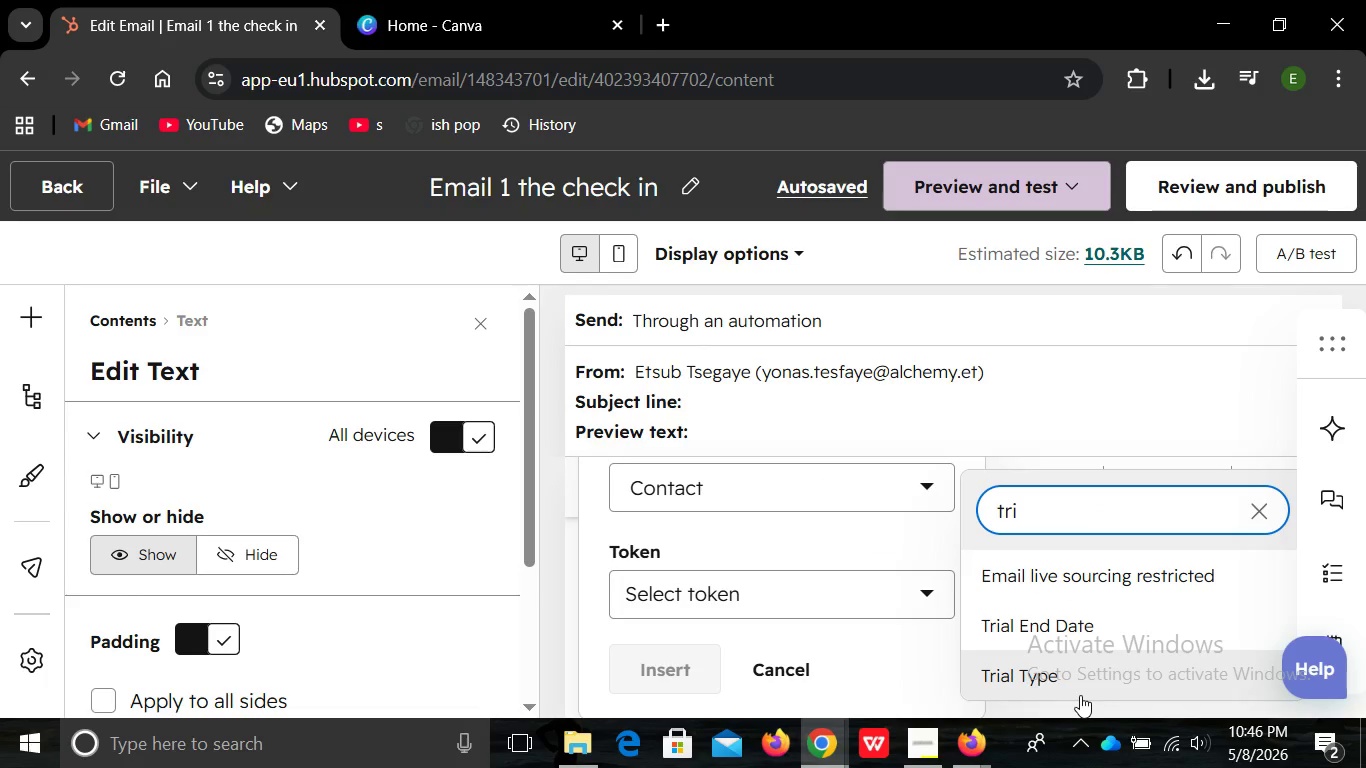 
left_click([1080, 695])
 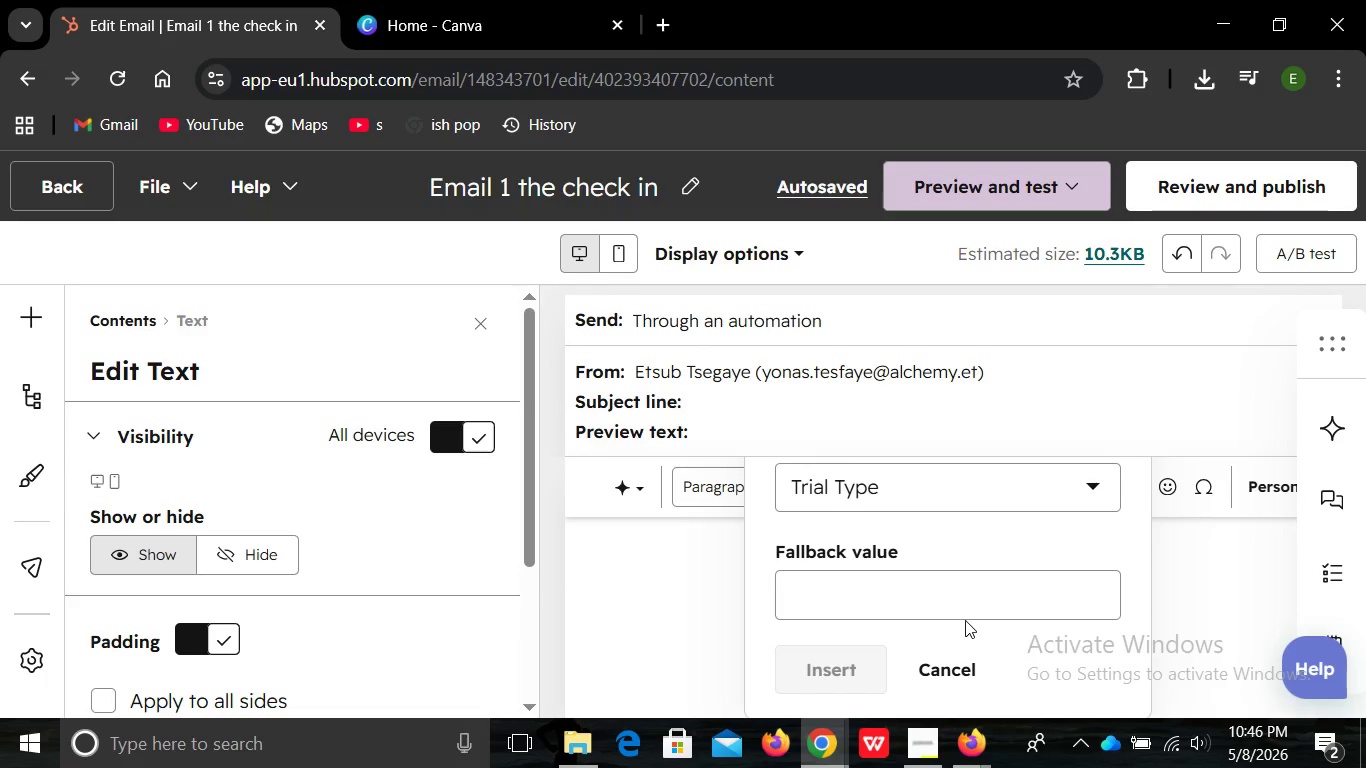 
left_click([969, 621])
 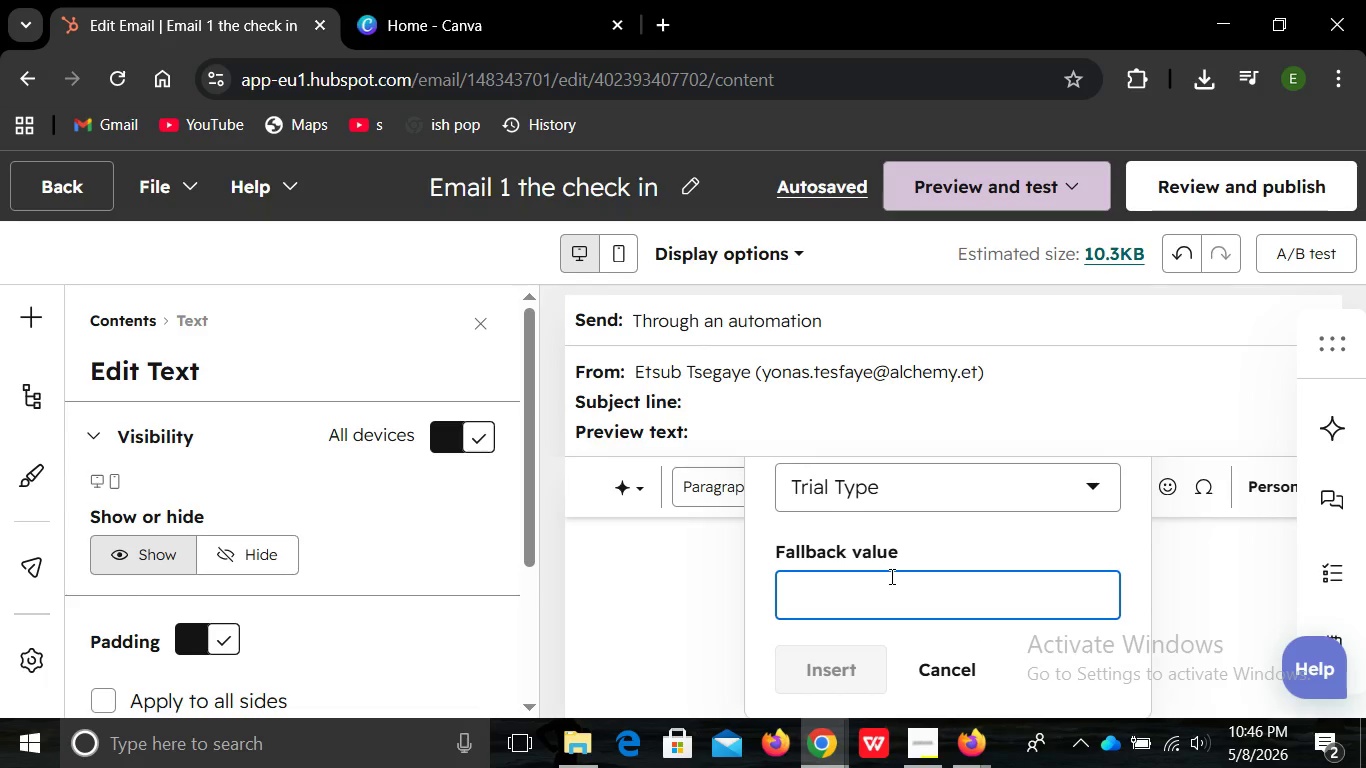 
left_click([890, 576])
 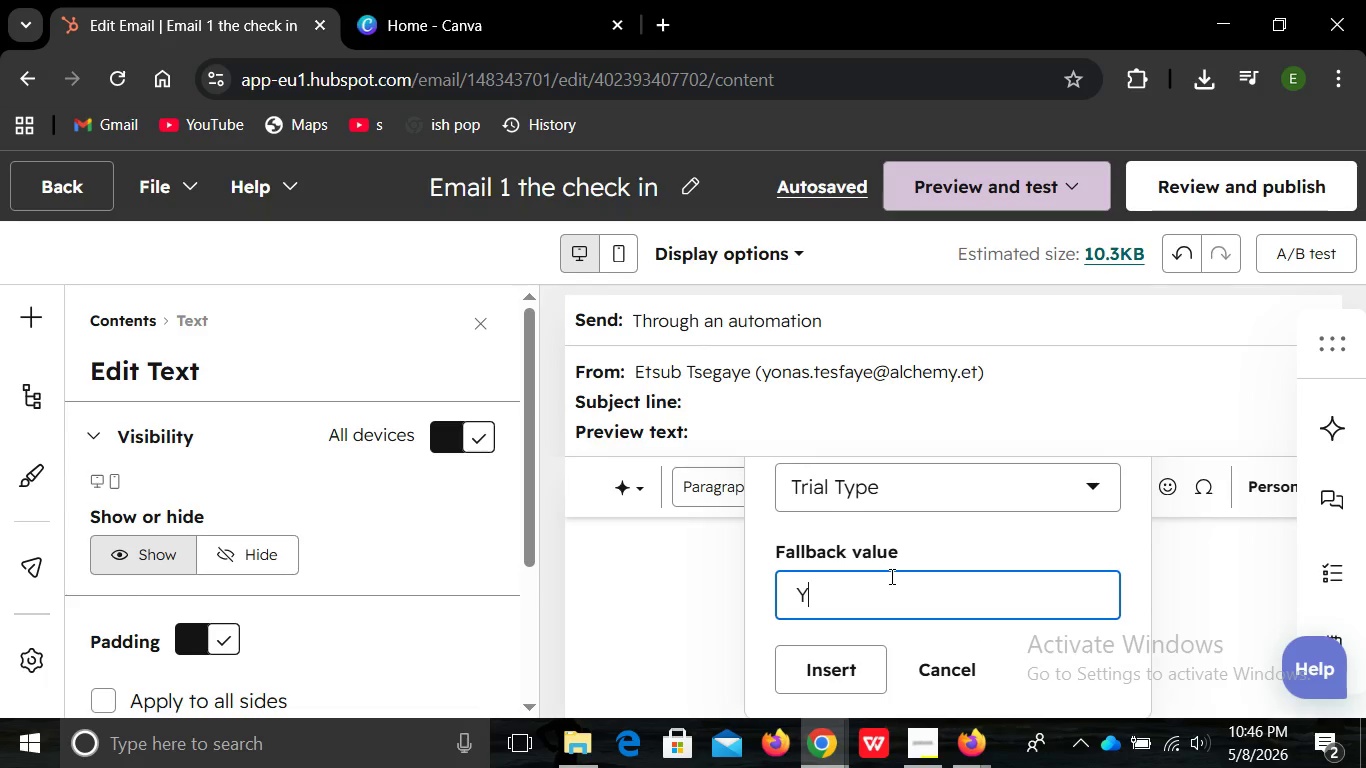 
type(Y)
key(Backspace)
type(Trai)
 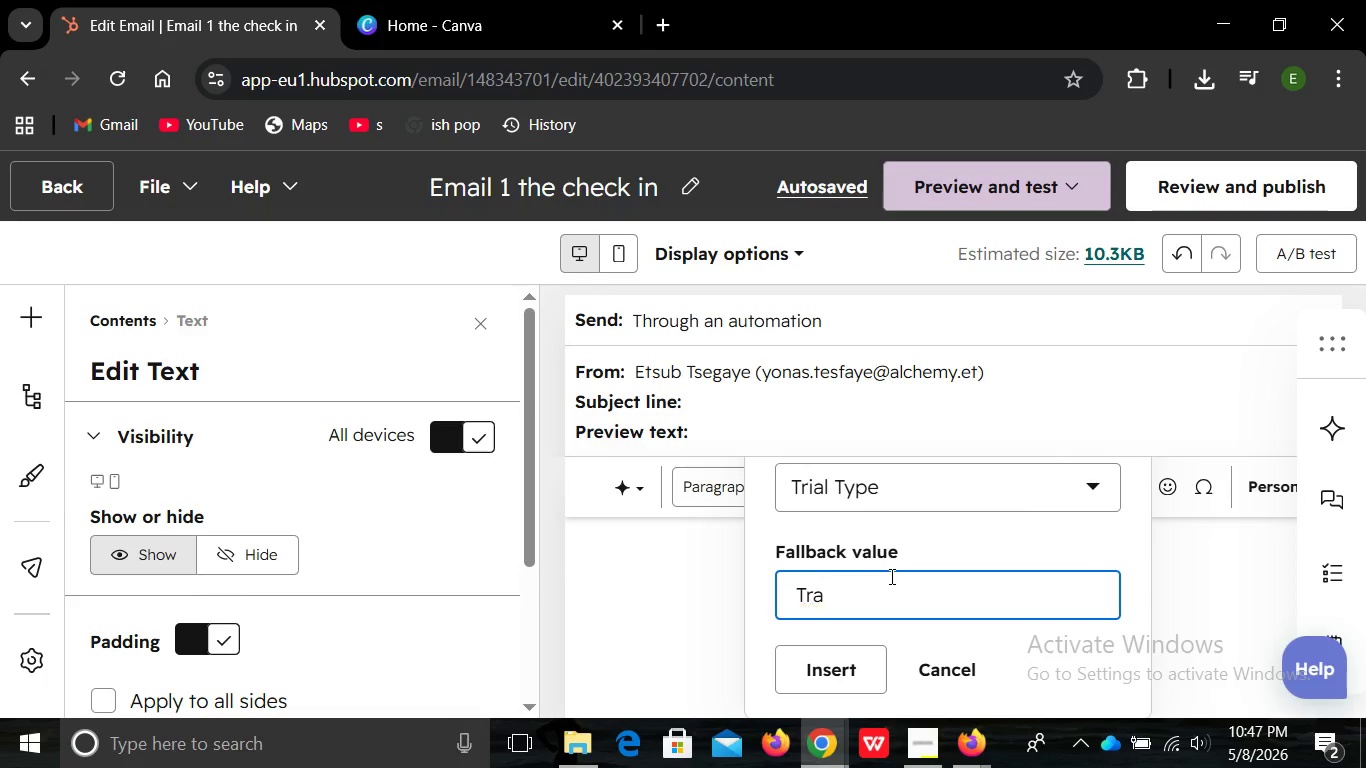 
key(Backspace)
key(Backspace)
type(ial type)
 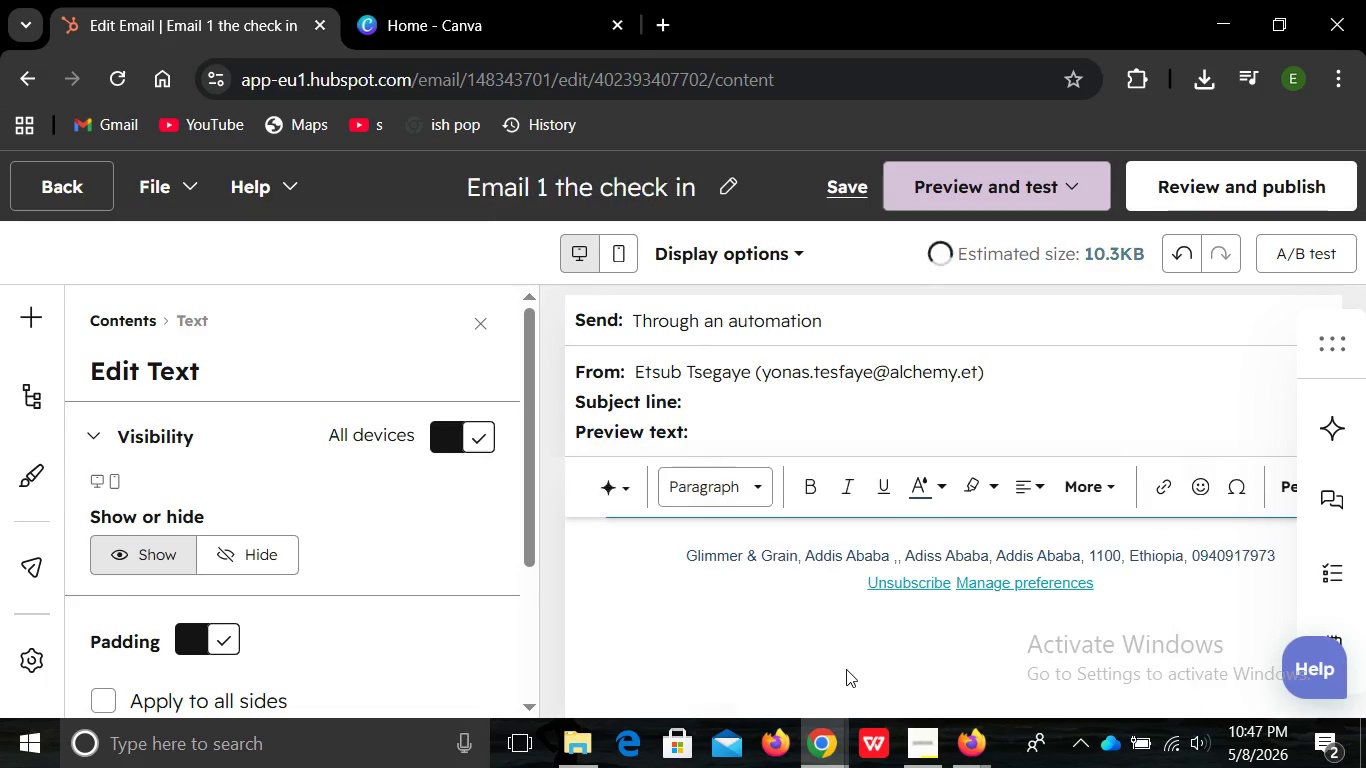 
left_click([846, 669])
 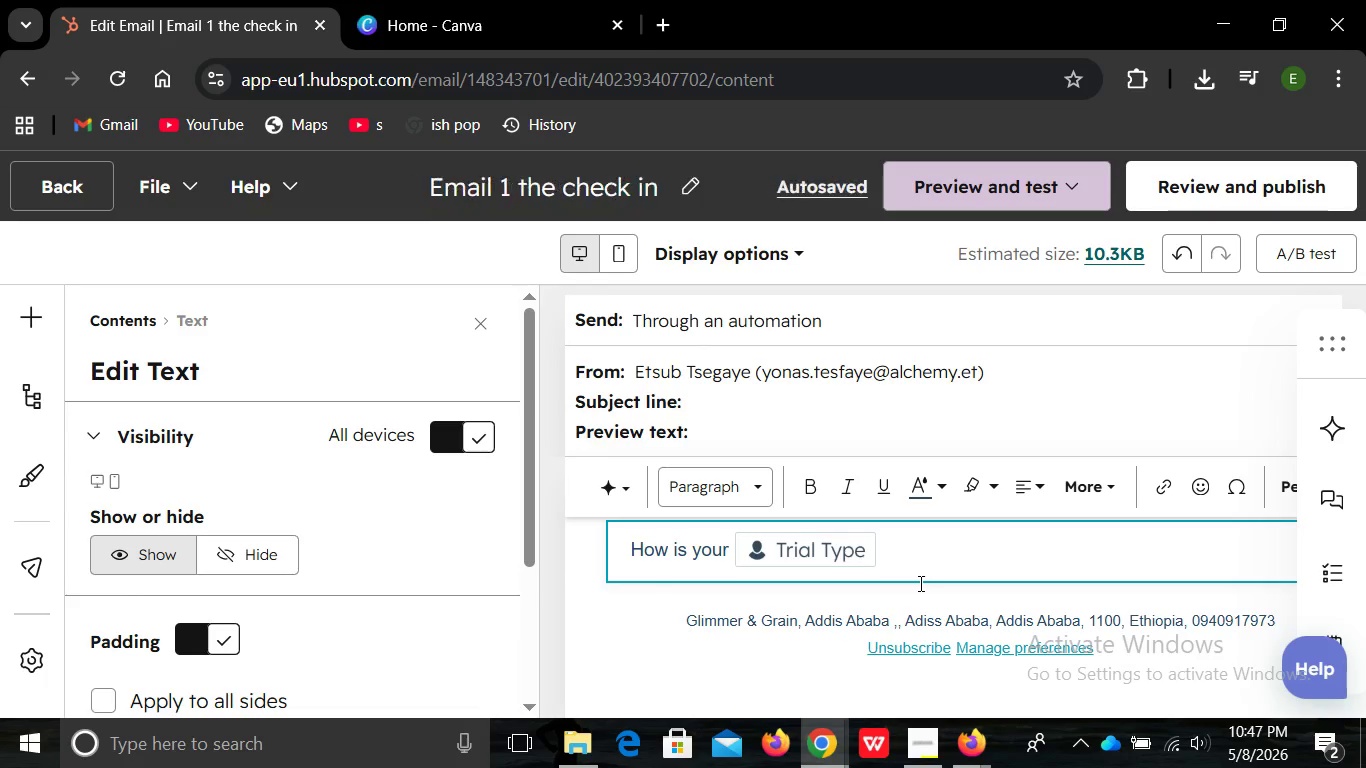 
type( training going ?)
 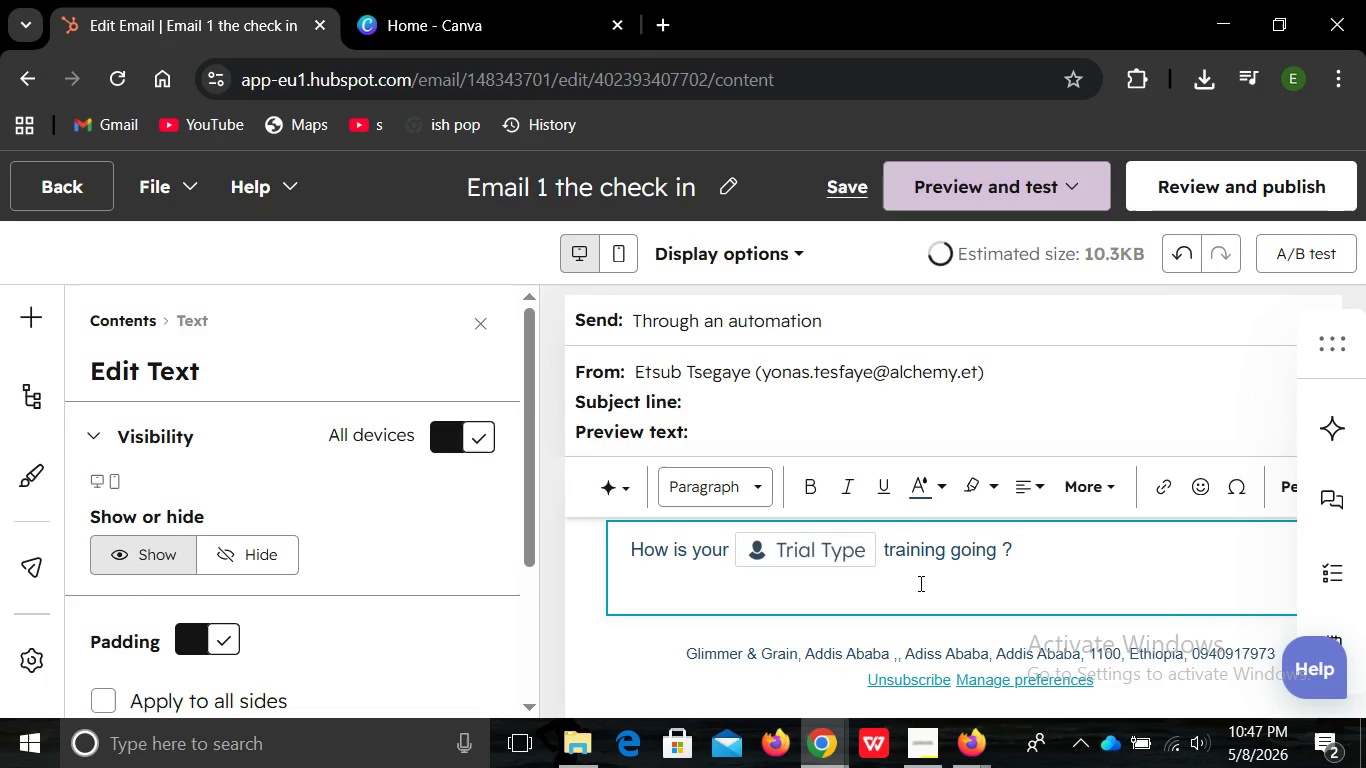 
key(Enter)
 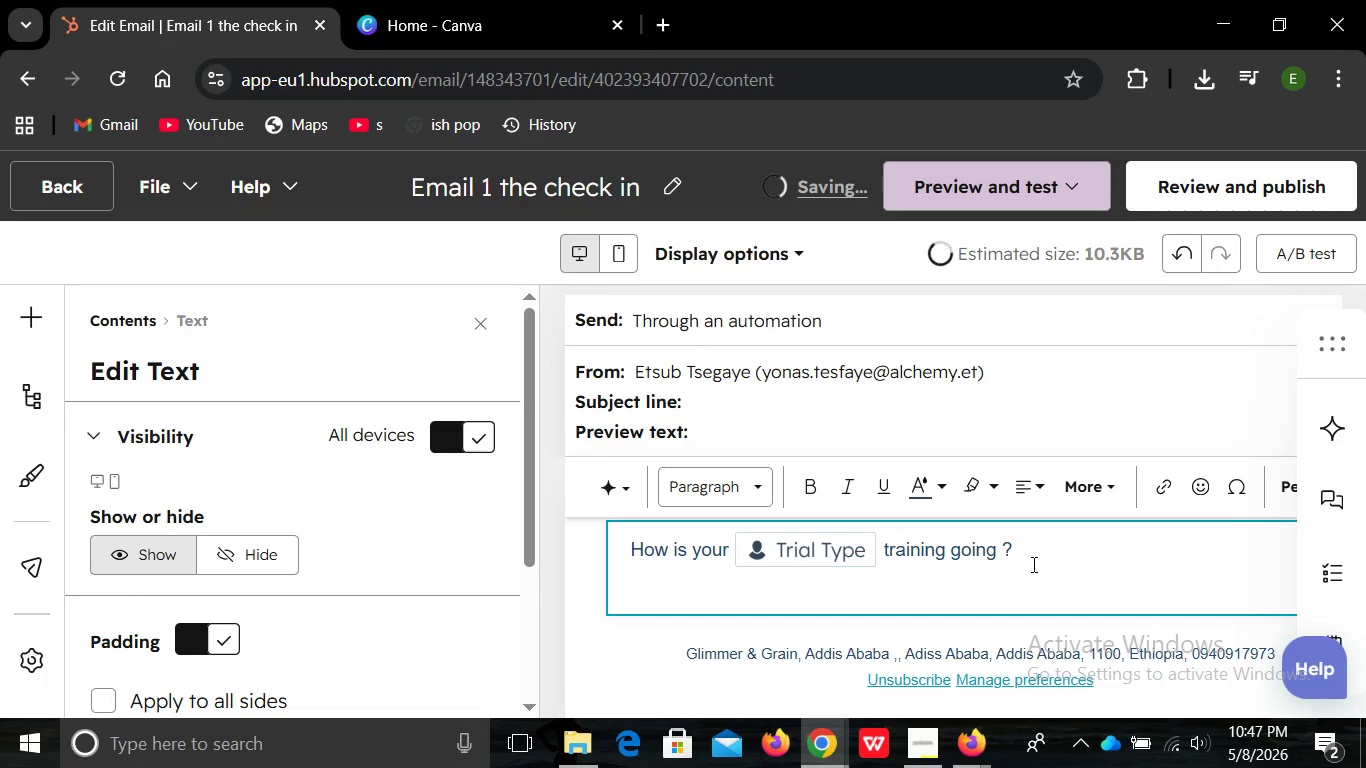 
wait(9.08)
 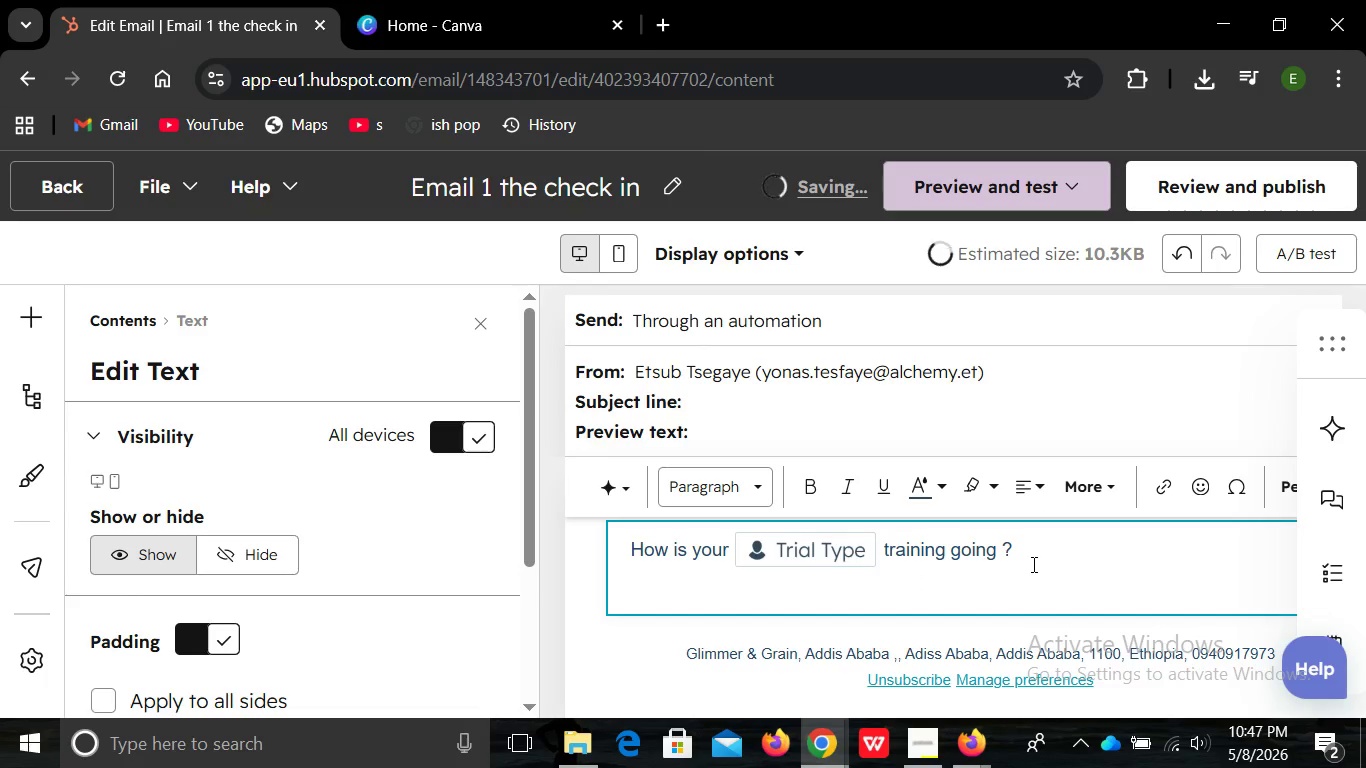 
left_click([1015, 570])
 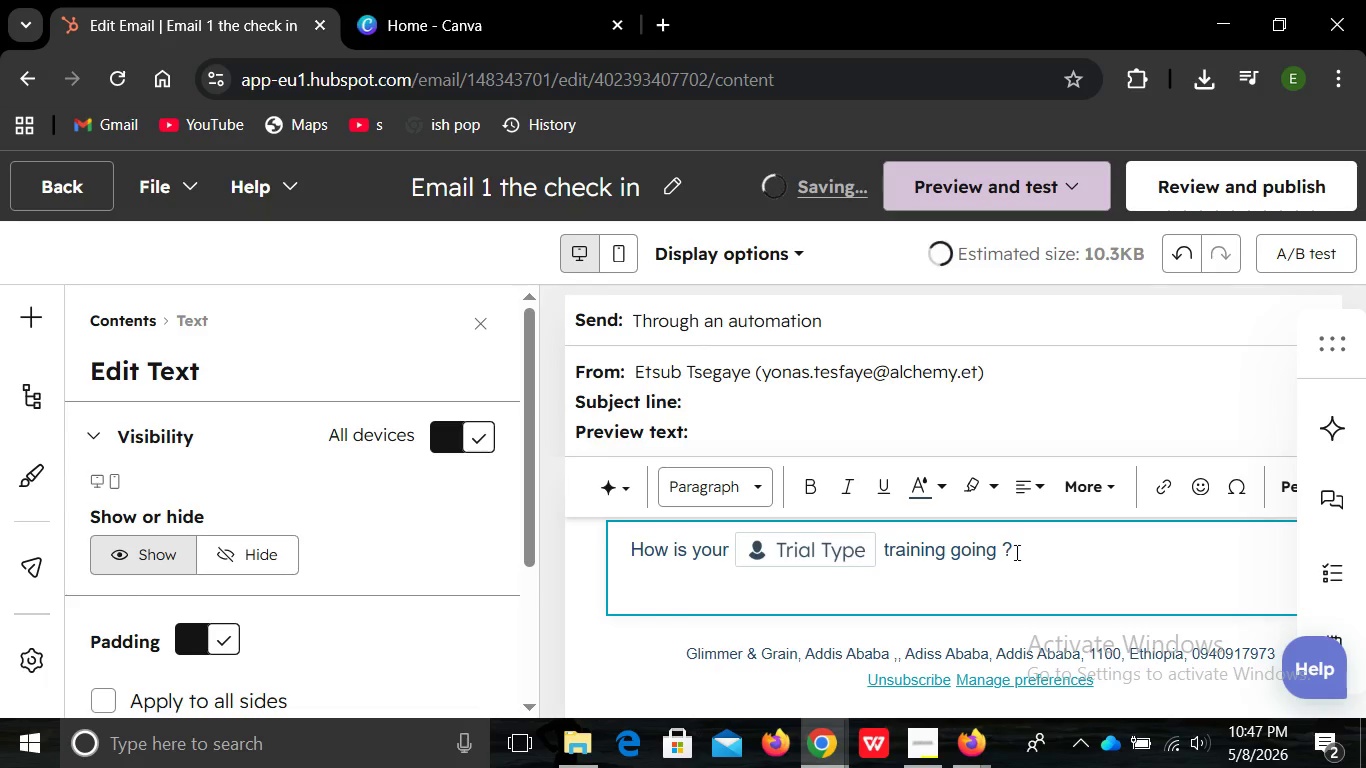 
left_click([1015, 570])
 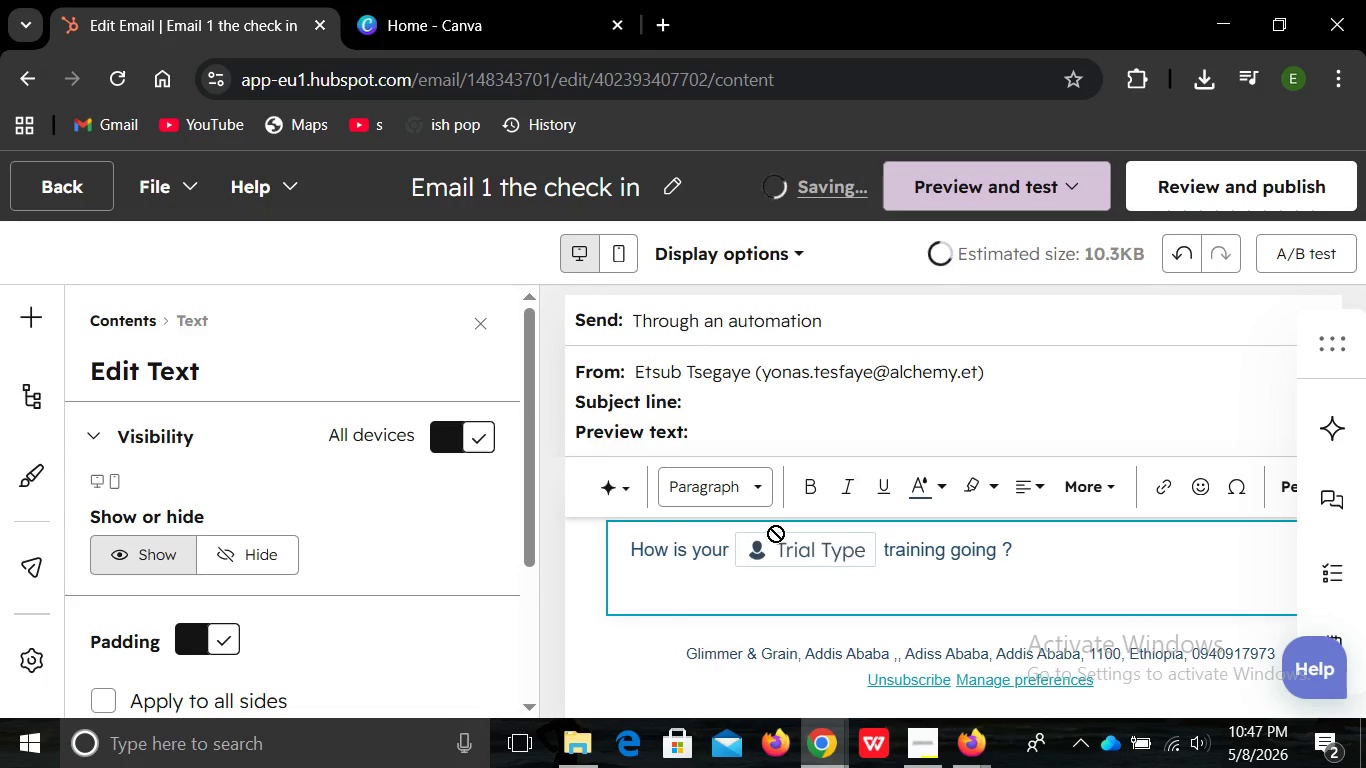 
left_click_drag(start_coordinate=[1015, 542], to_coordinate=[753, 537])
 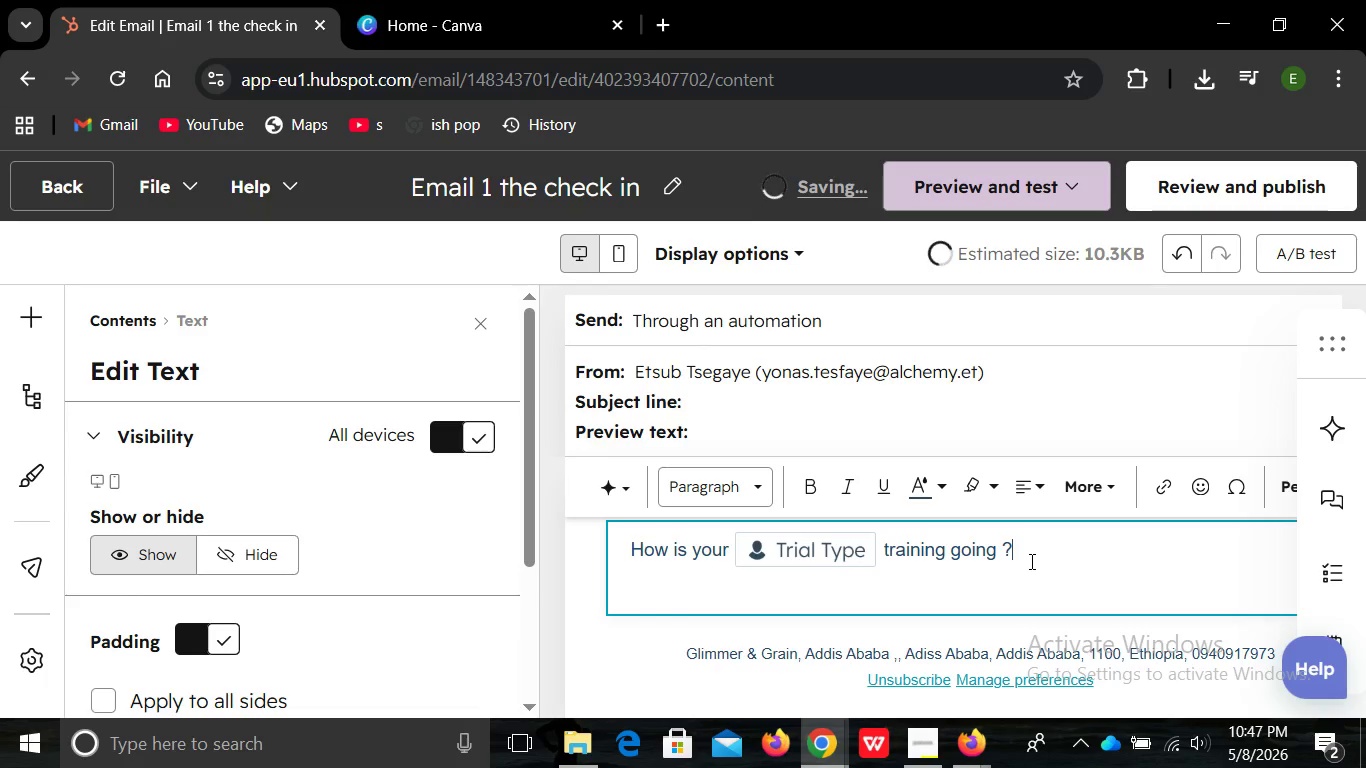 
left_click([1030, 561])
 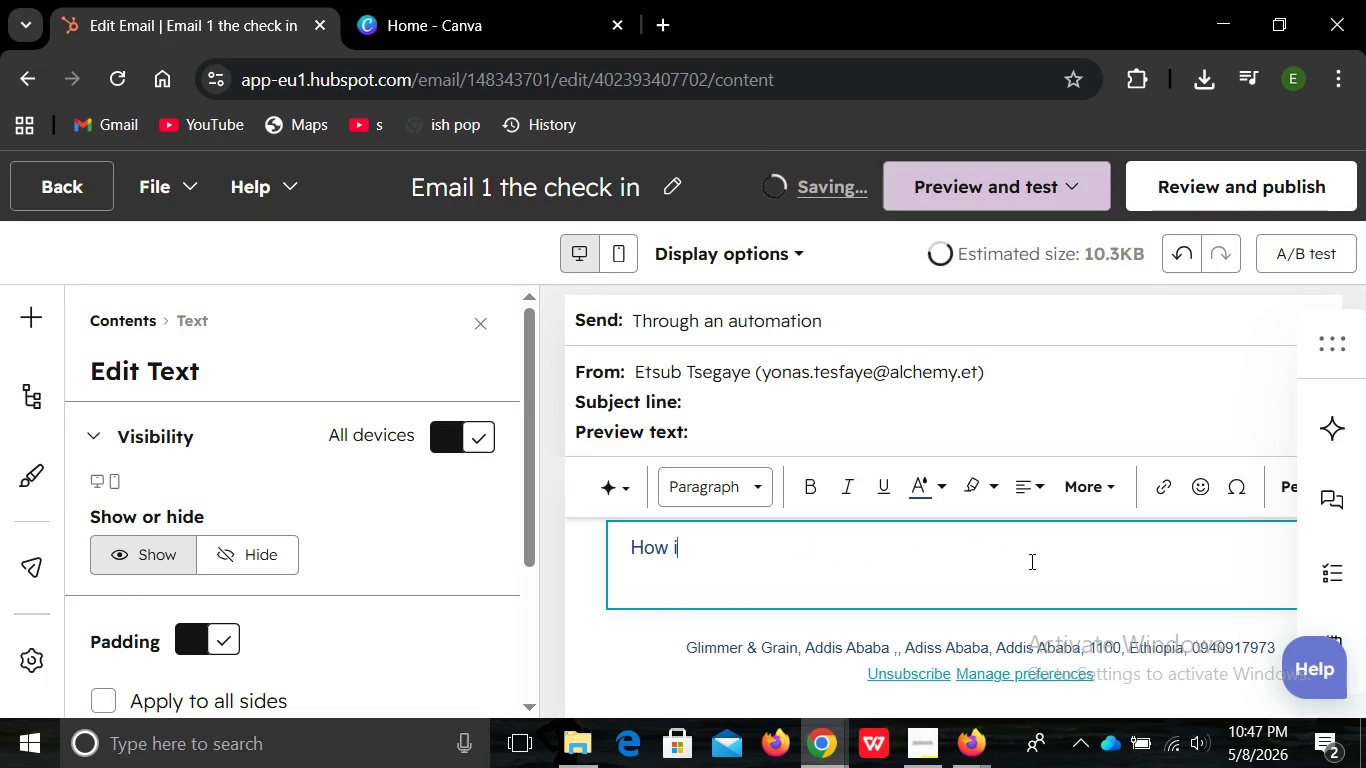 
hold_key(key=Backspace, duration=0.91)
 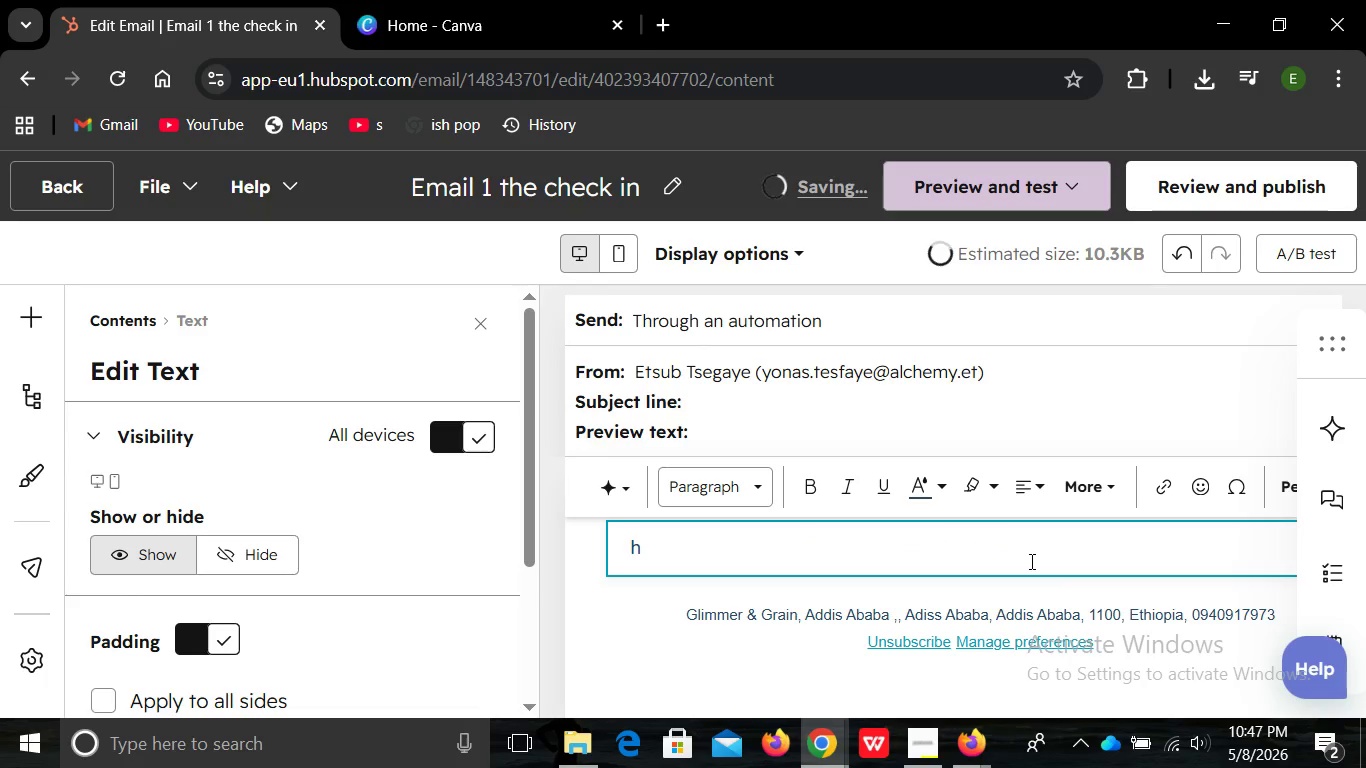 
key(H)
 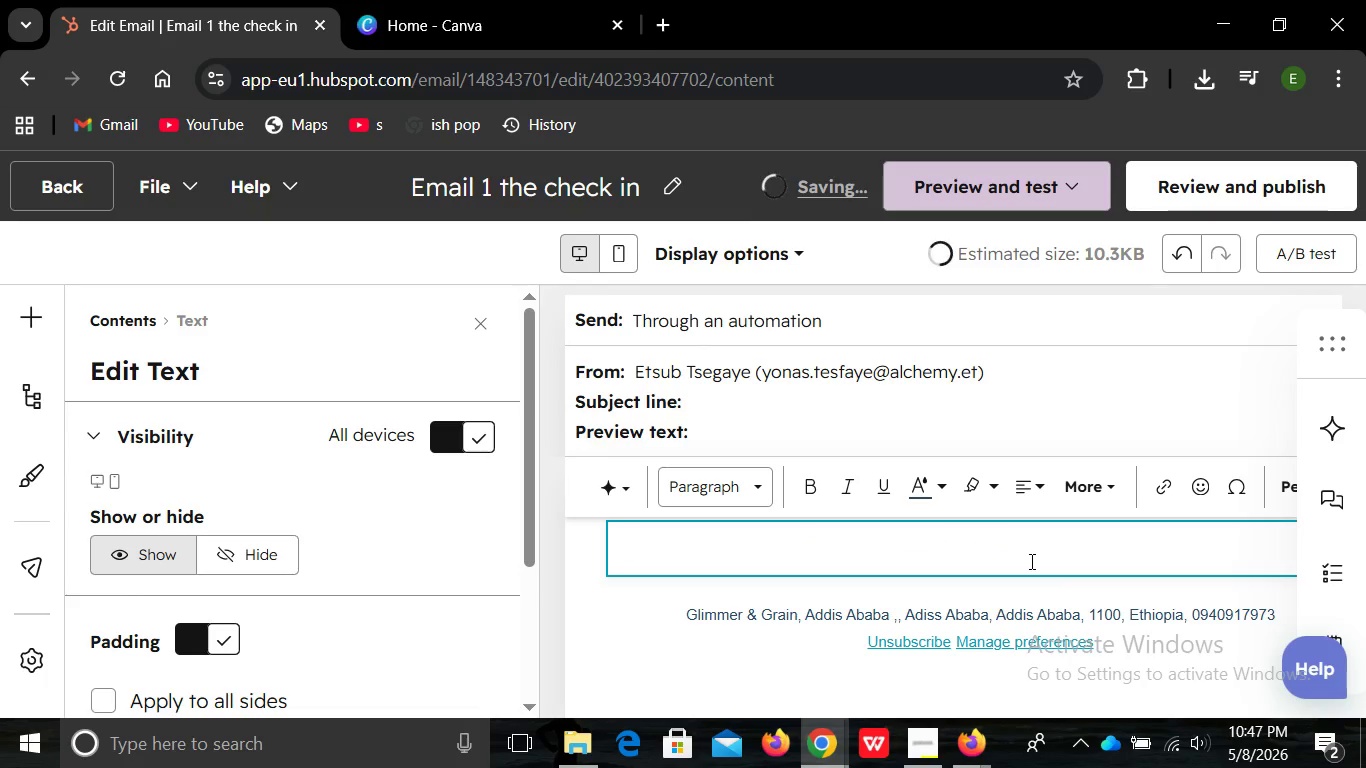 
key(Backspace)
 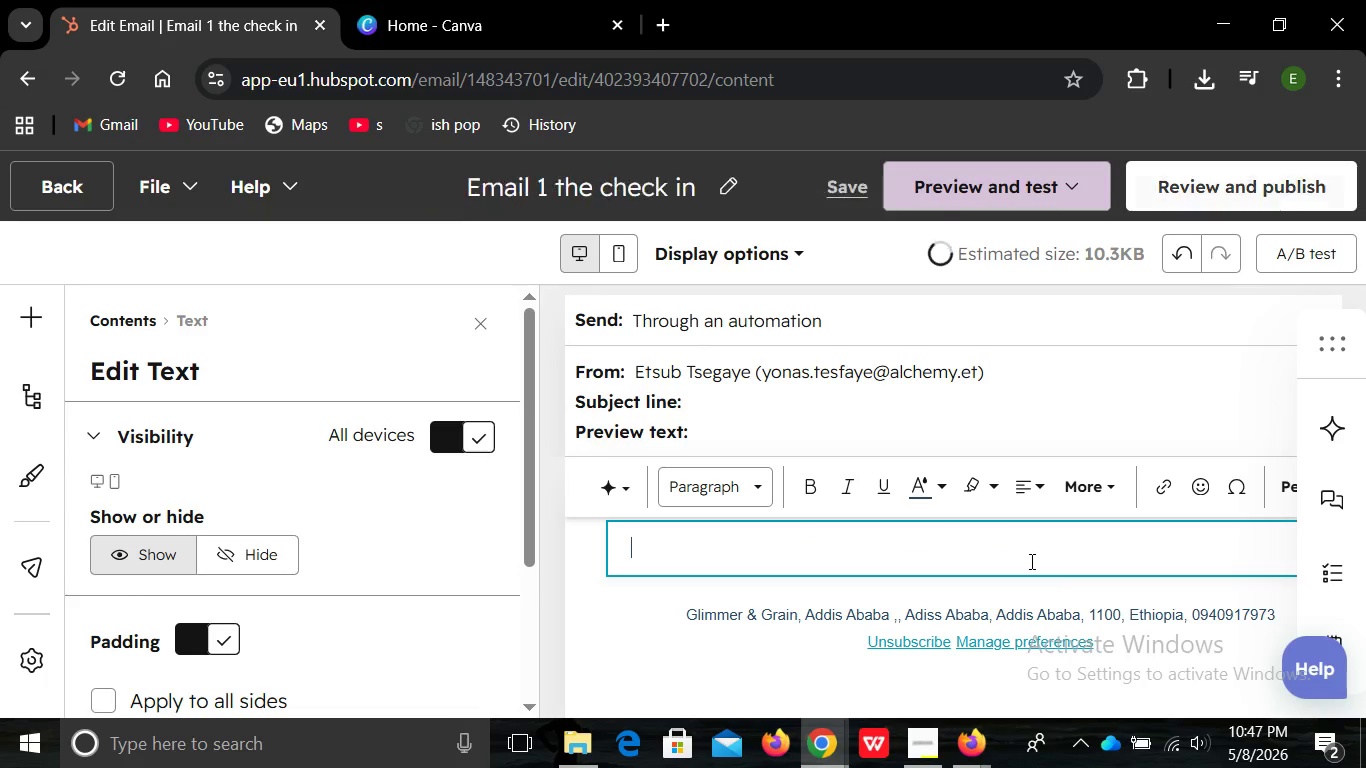 
key(CapsLock)
 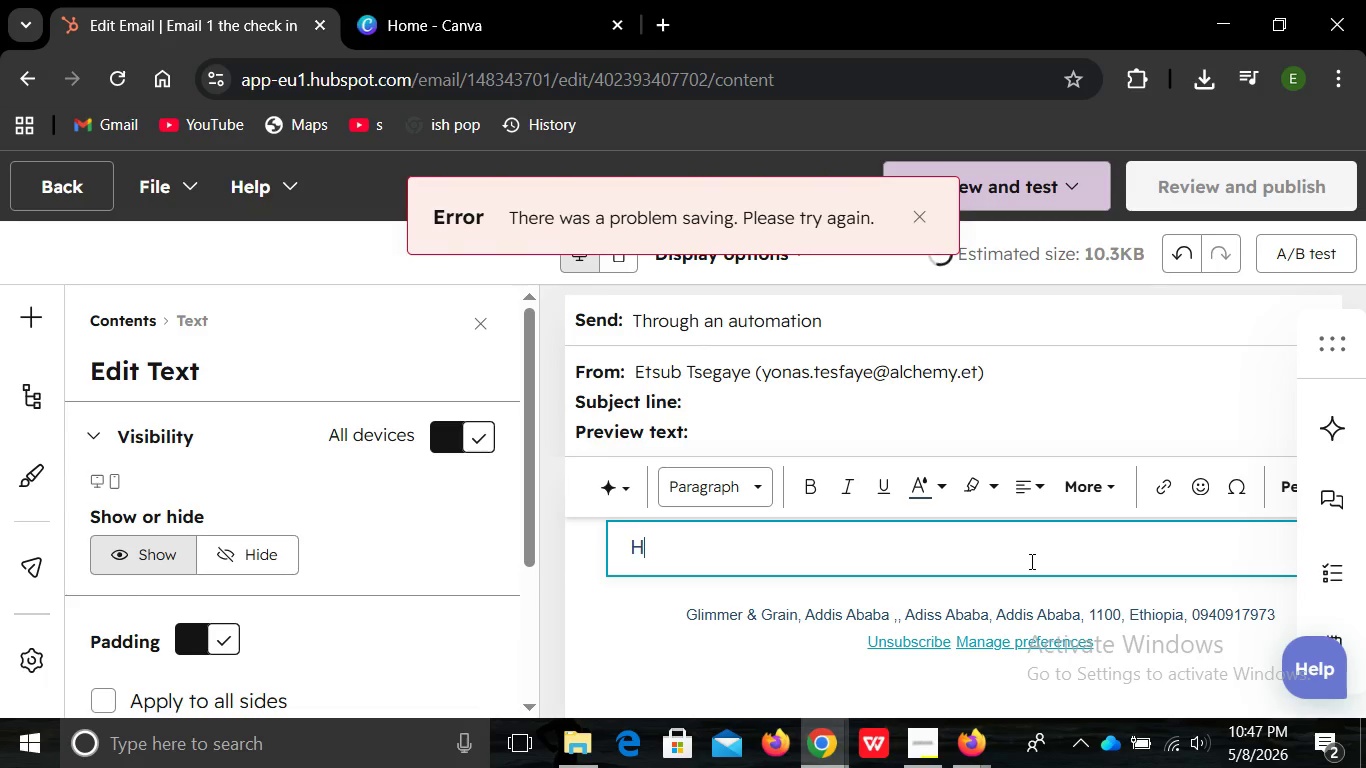 
key(H)
 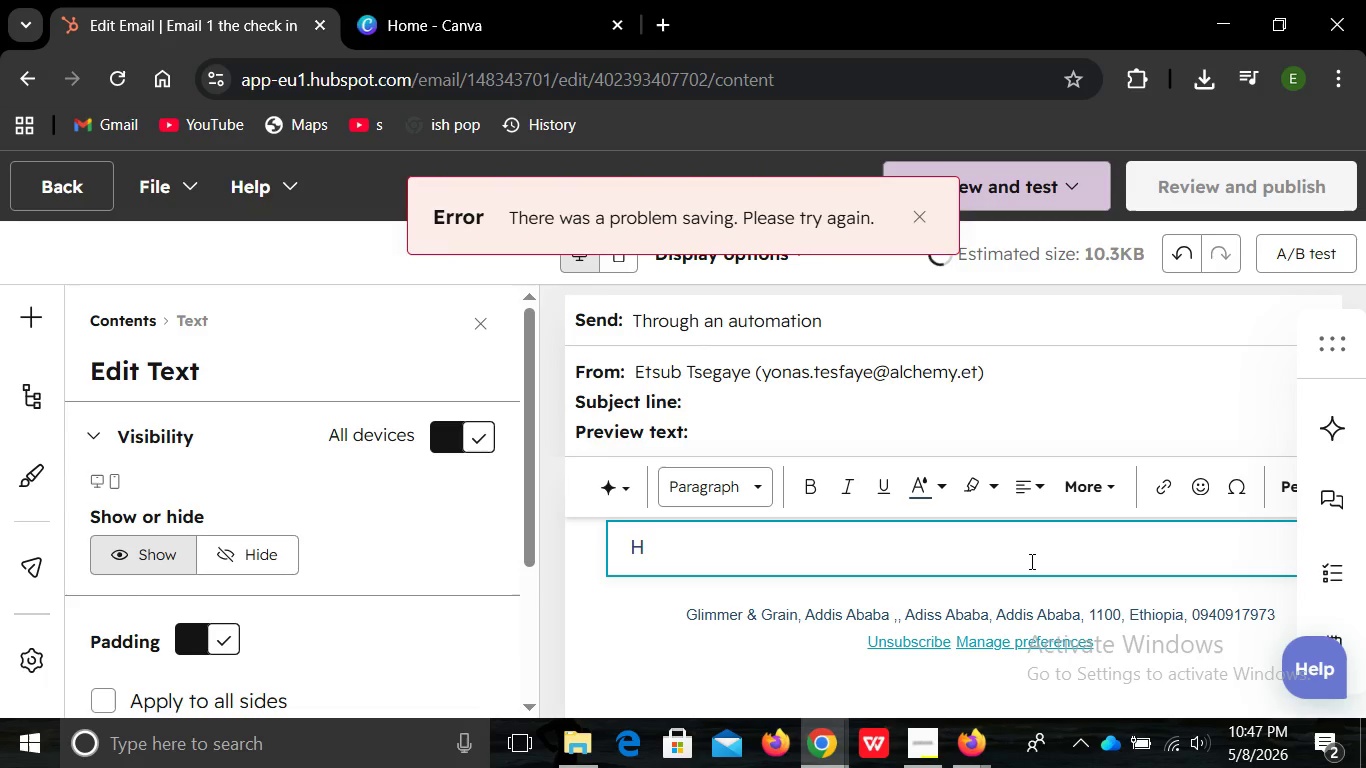 
key(CapsLock)
 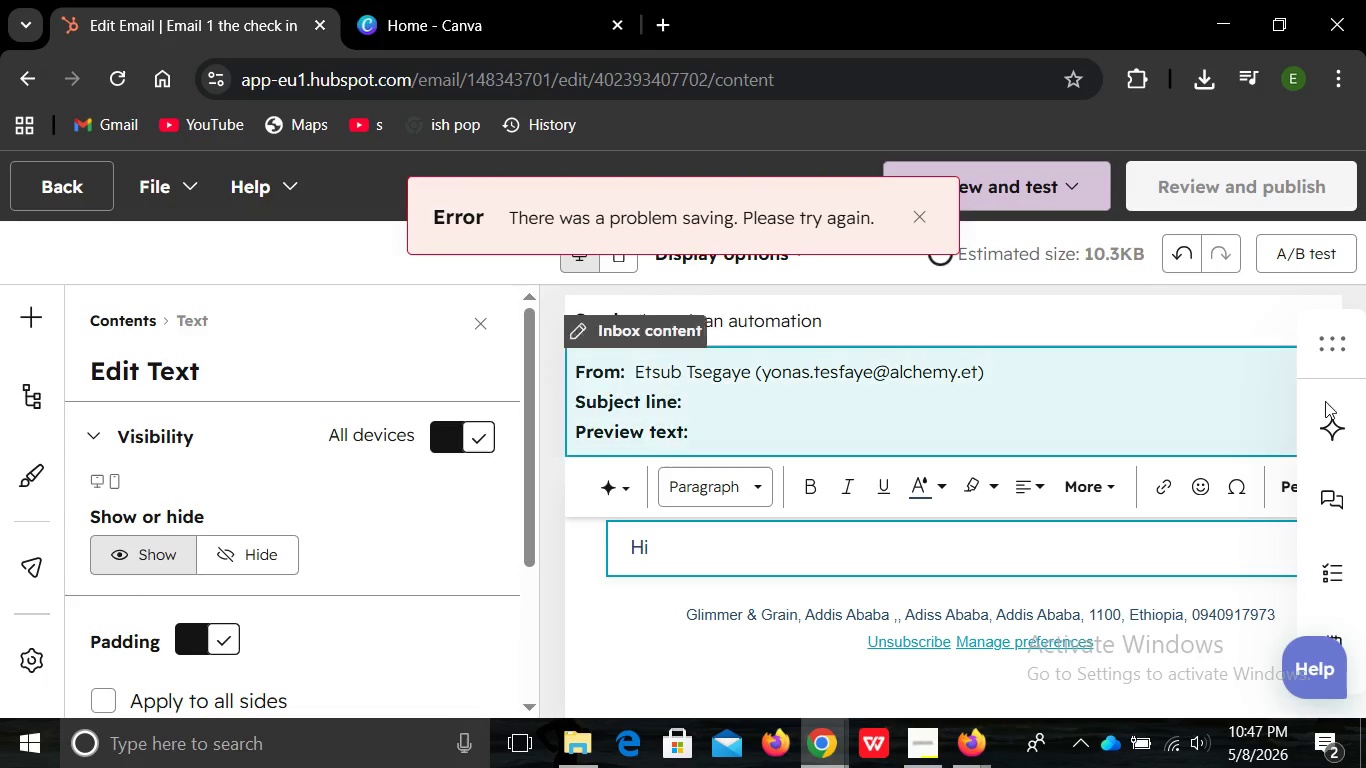 
key(I)
 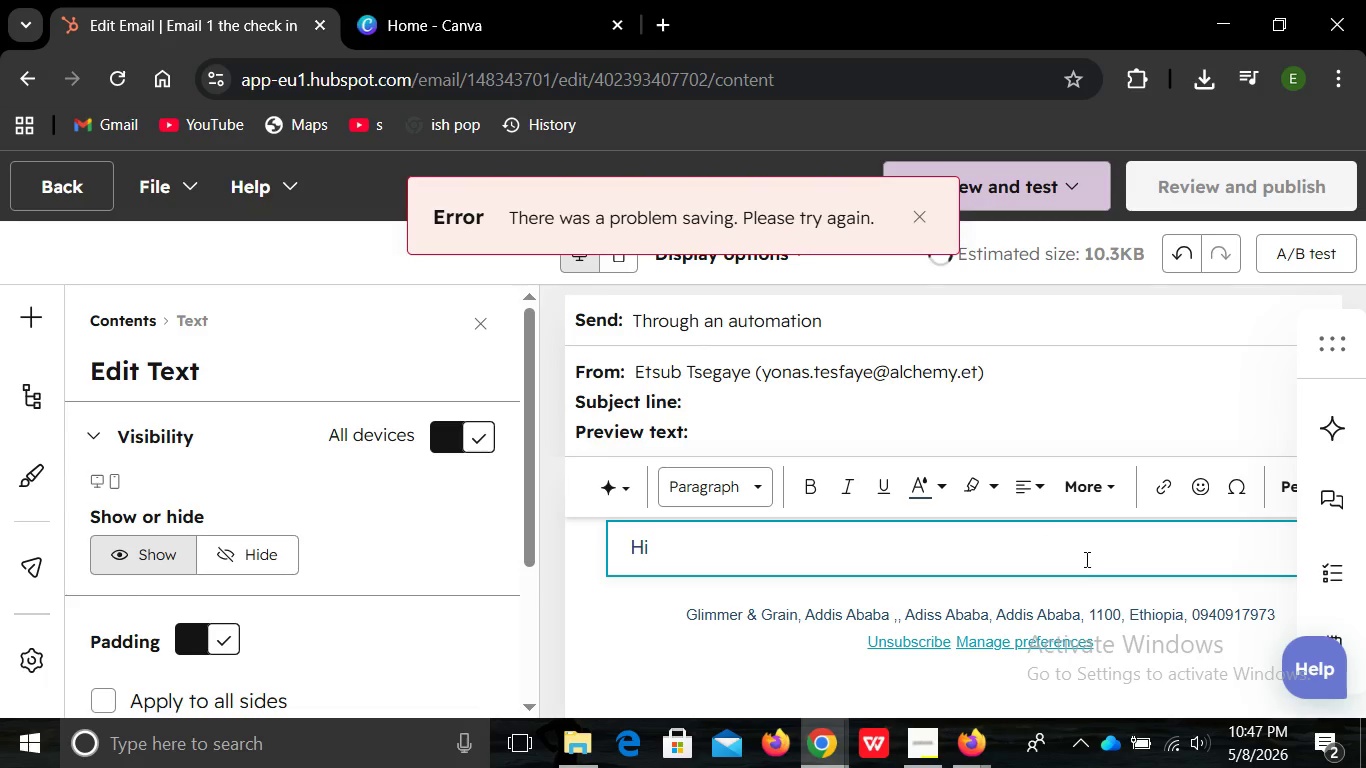 
key(Space)
 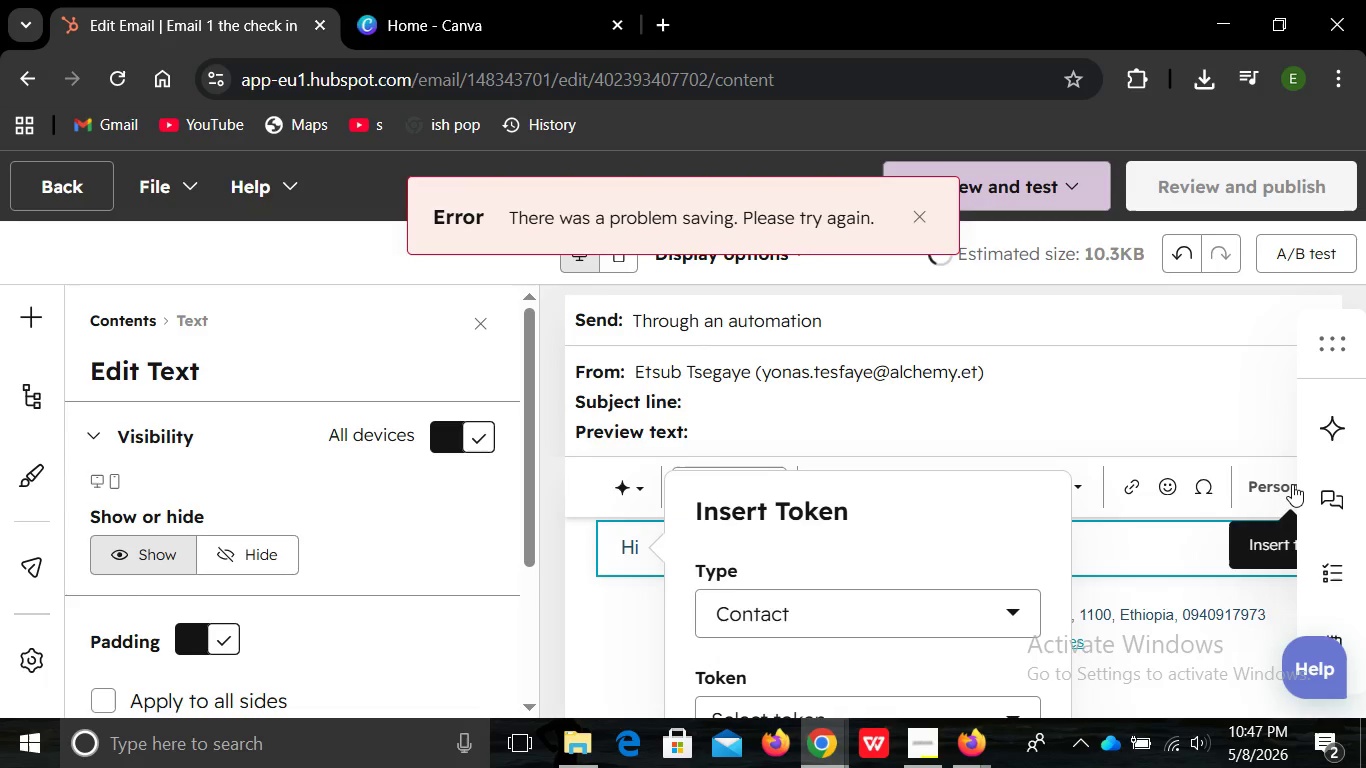 
left_click([1292, 484])
 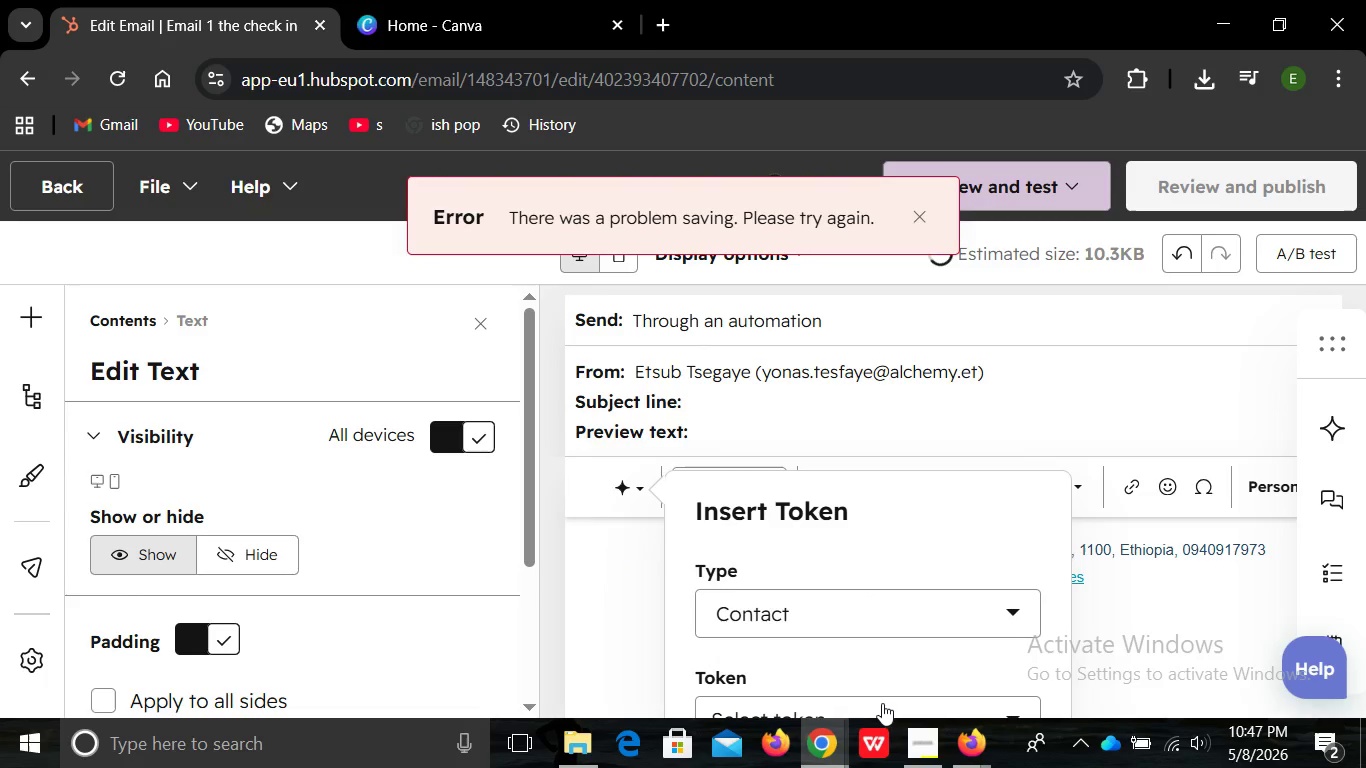 
left_click([882, 703])
 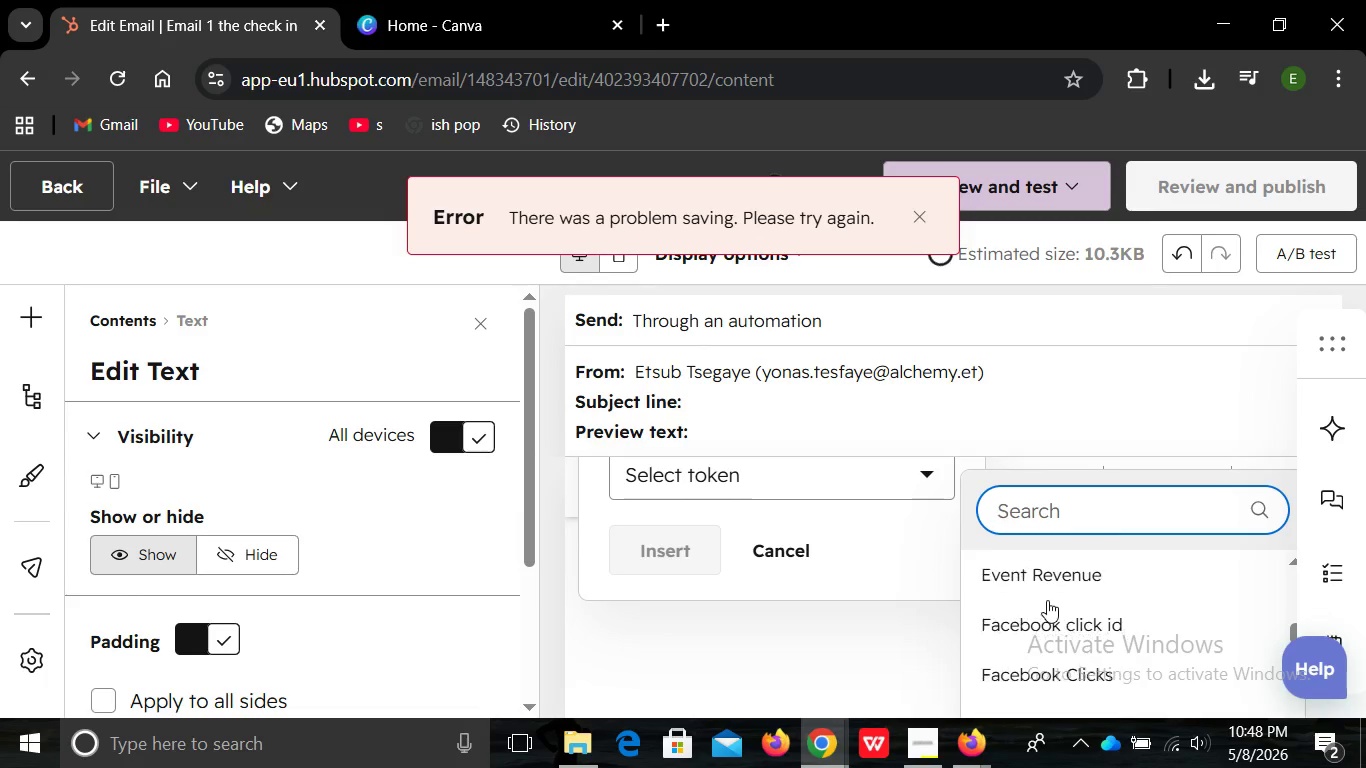 
wait(16.74)
 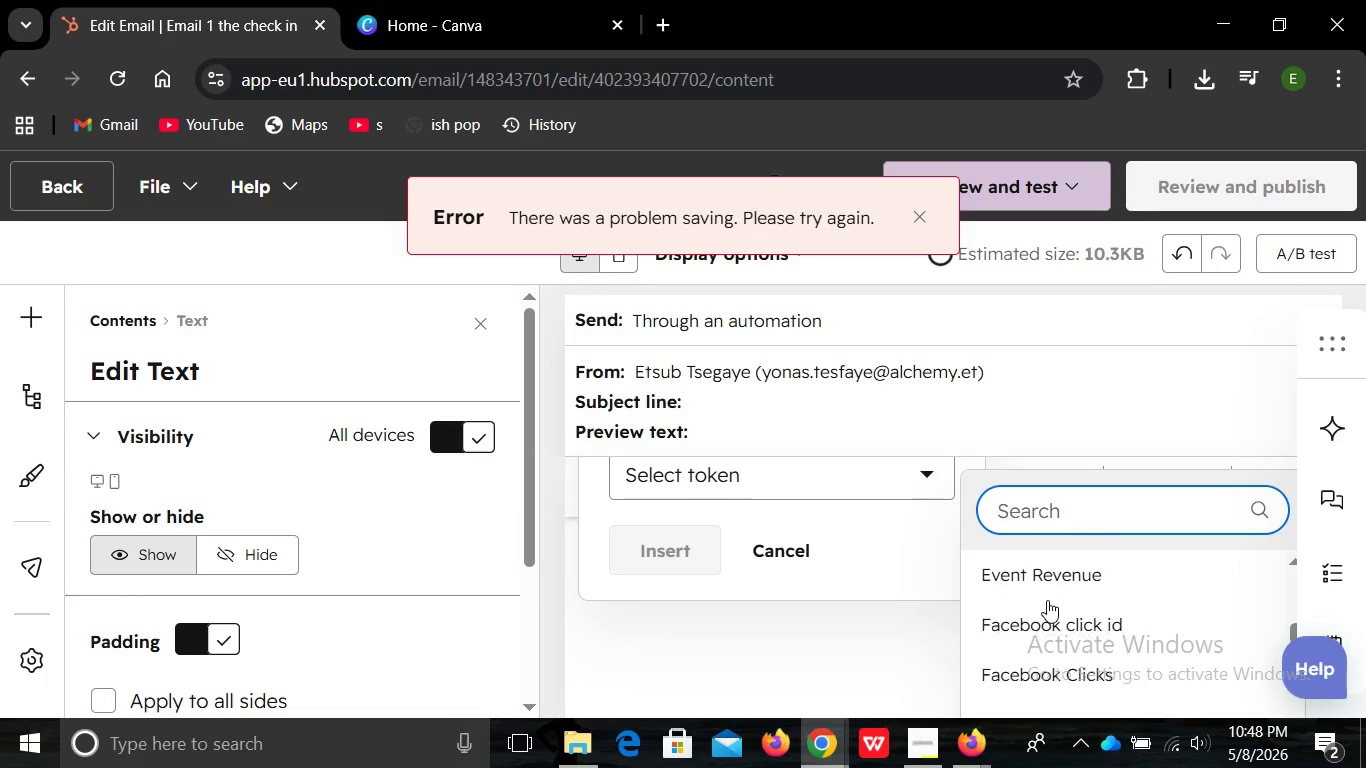 
left_click([1073, 558])
 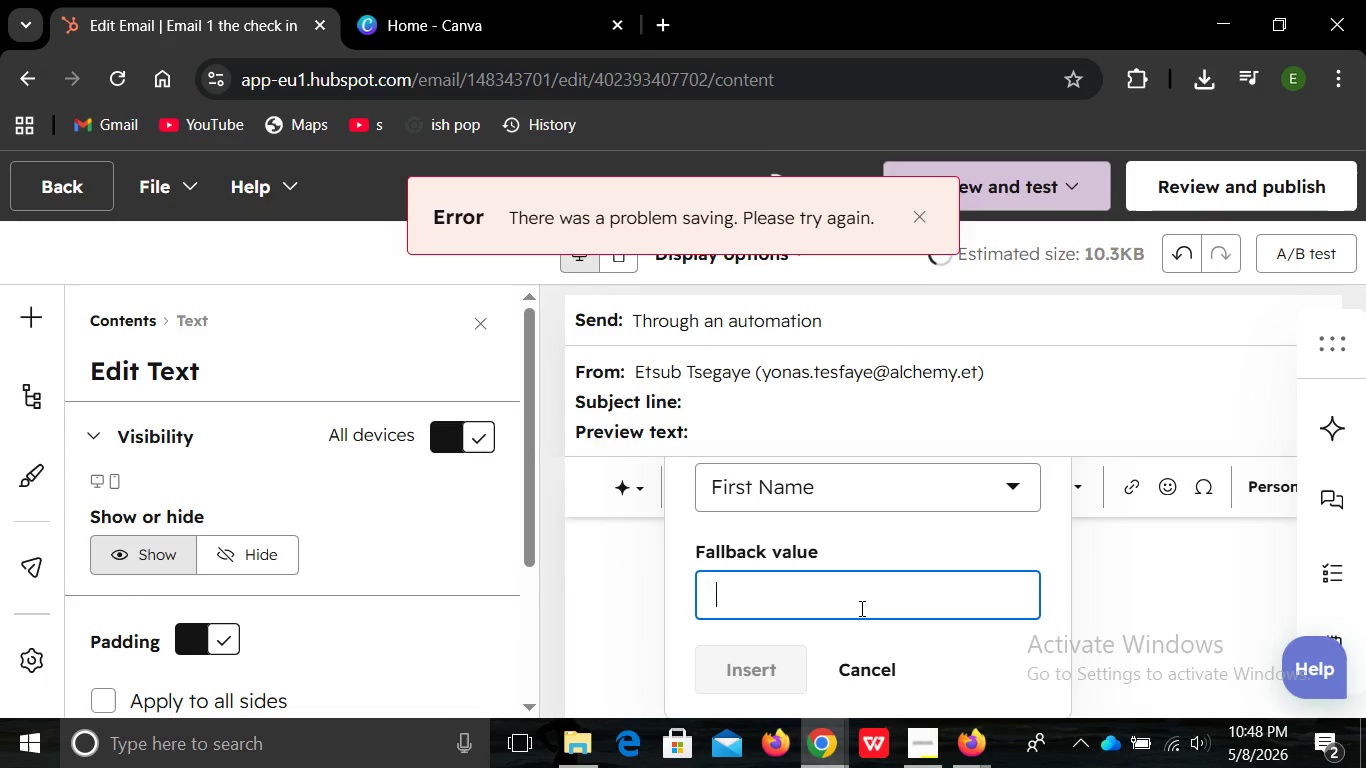 
left_click([860, 608])
 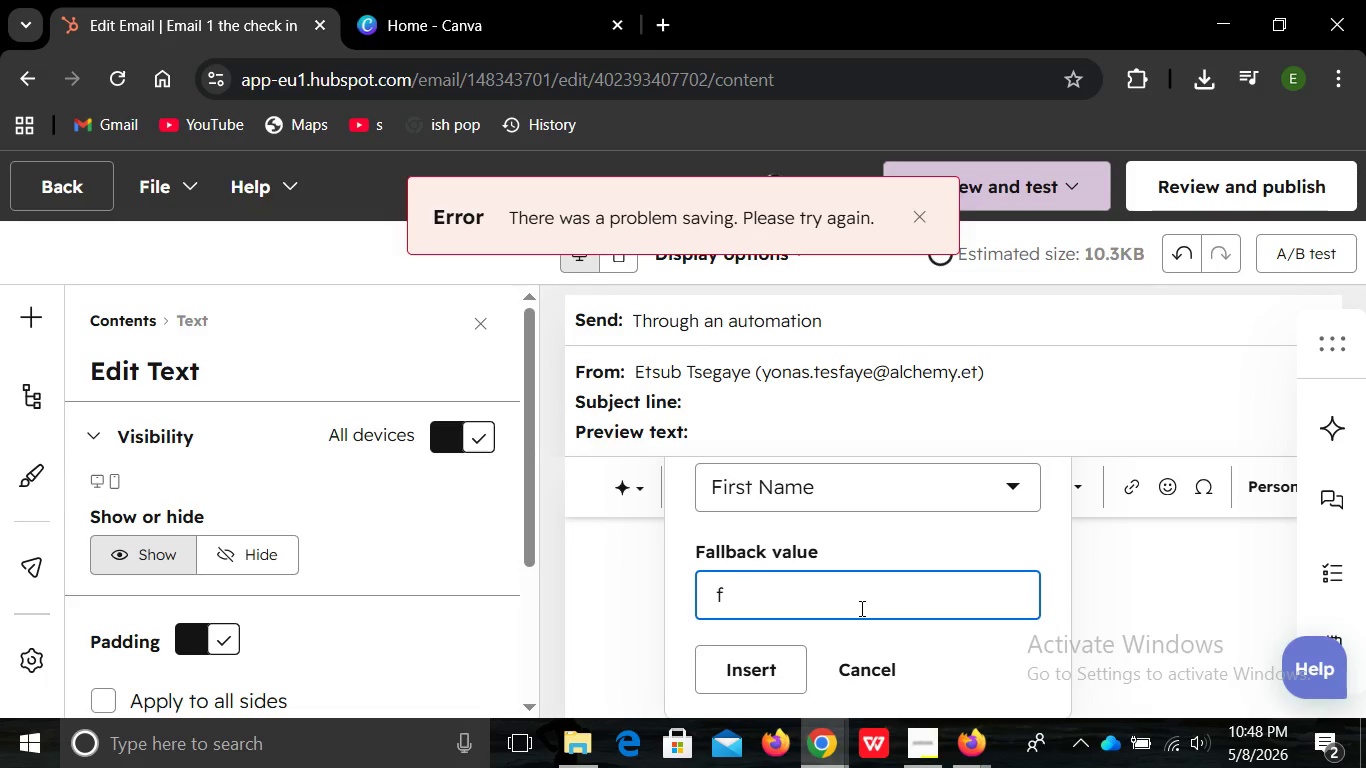 
key(F)
 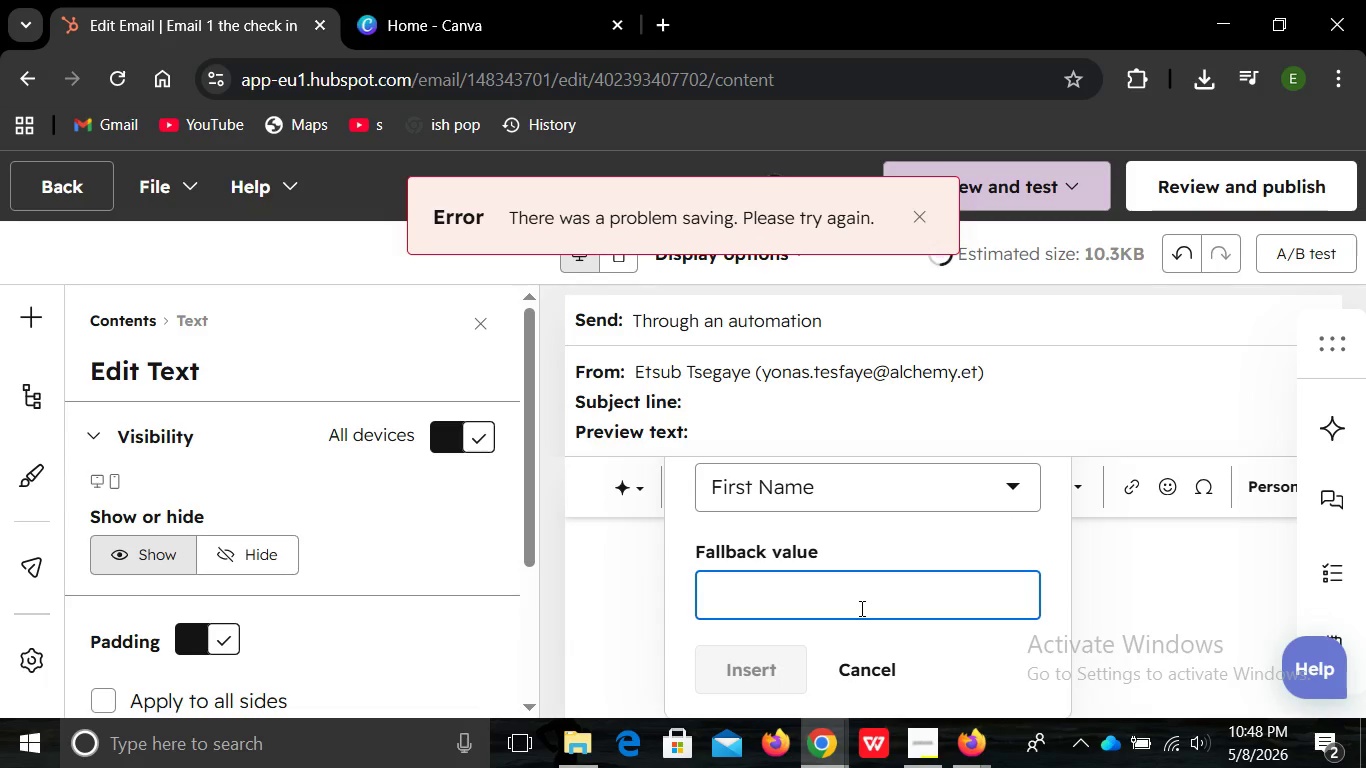 
key(Backspace)
 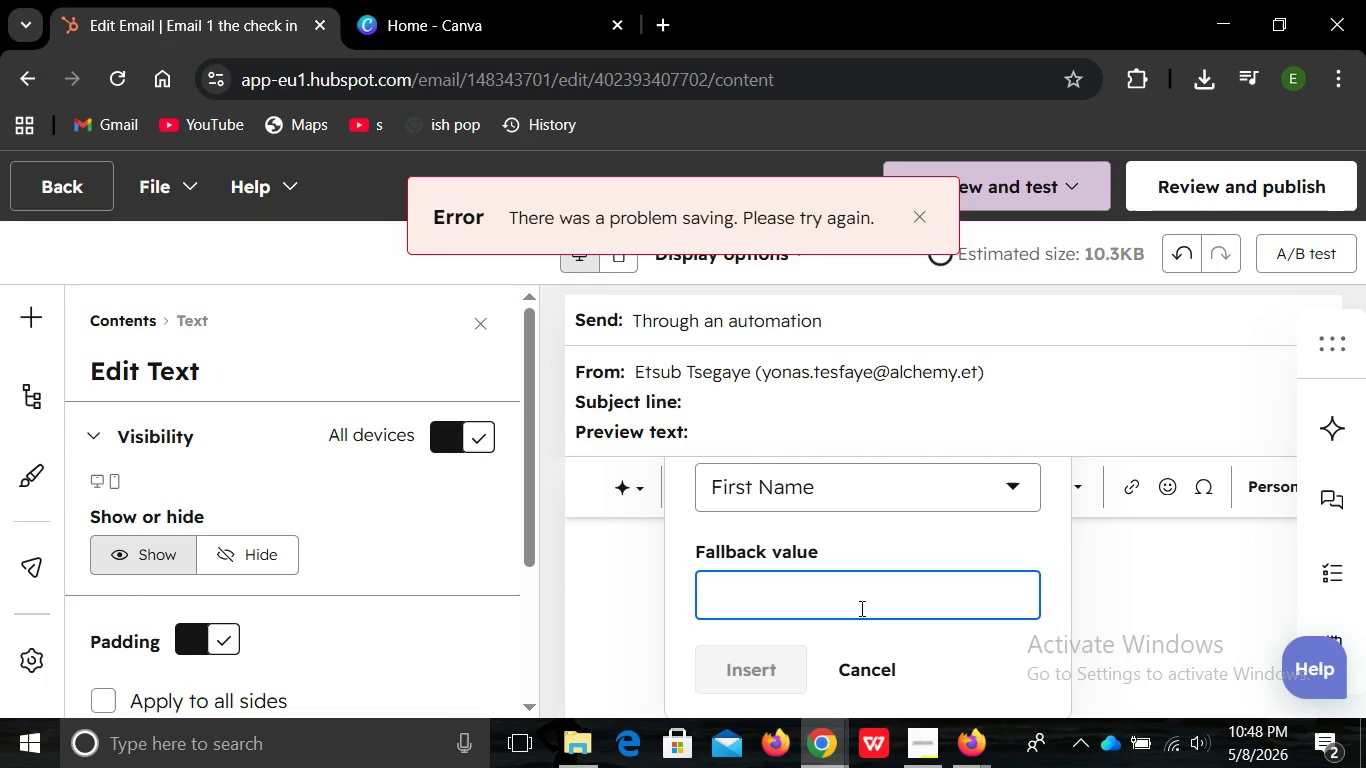 
key(CapsLock)
 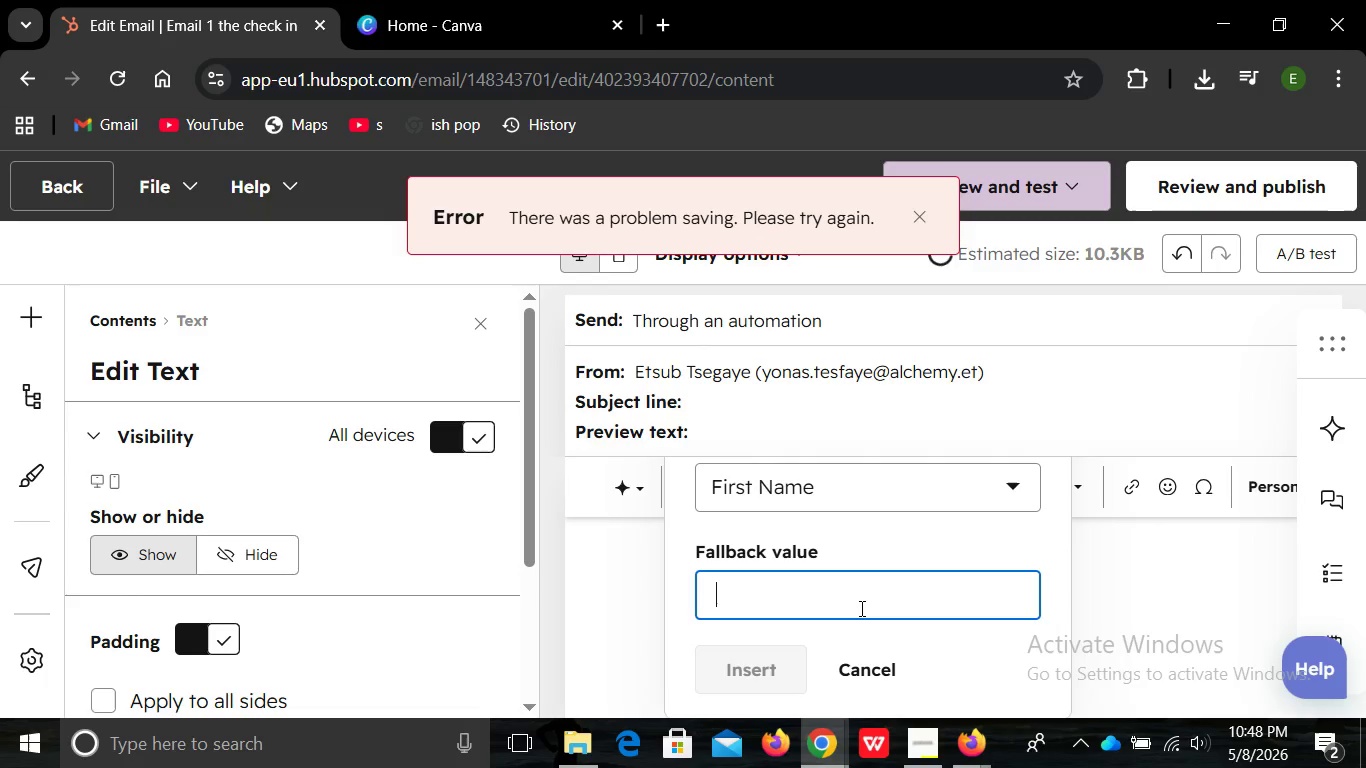 
wait(5.11)
 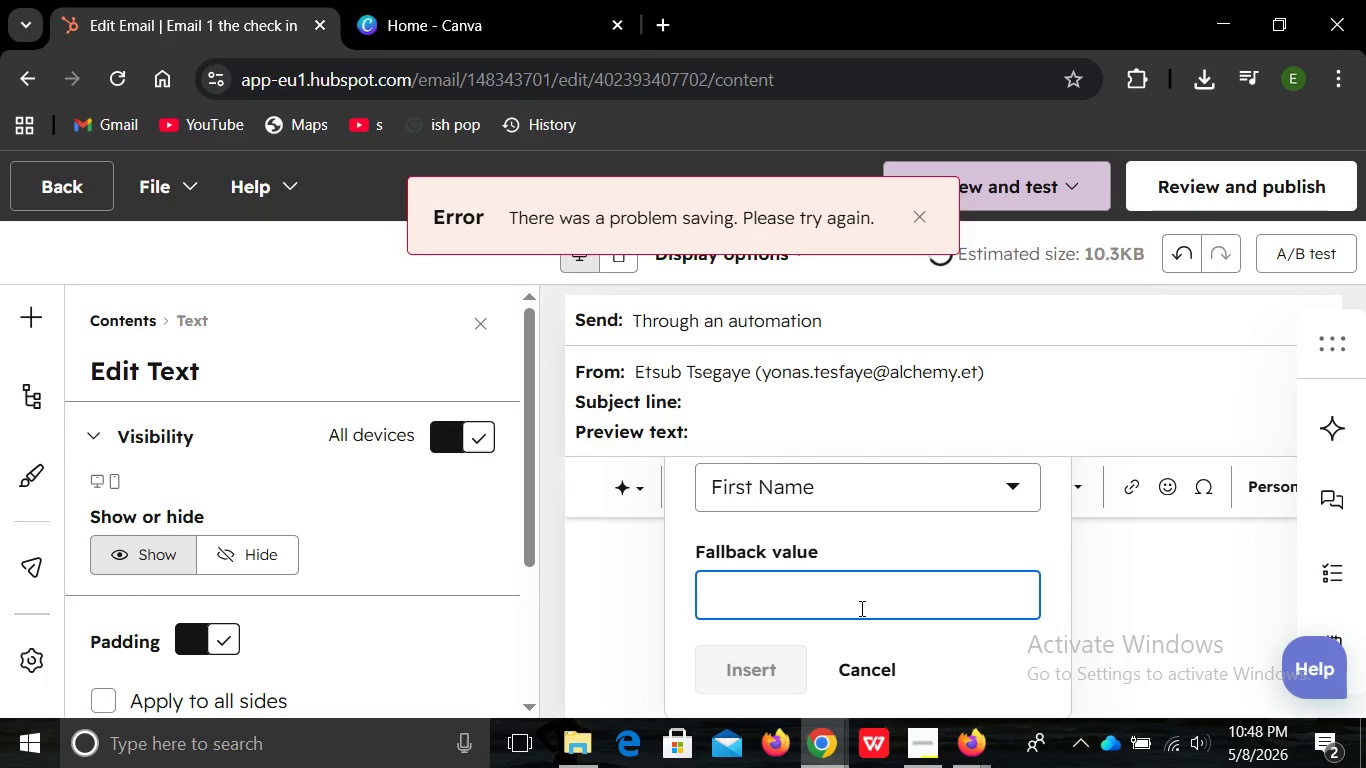 
type(First Name)
 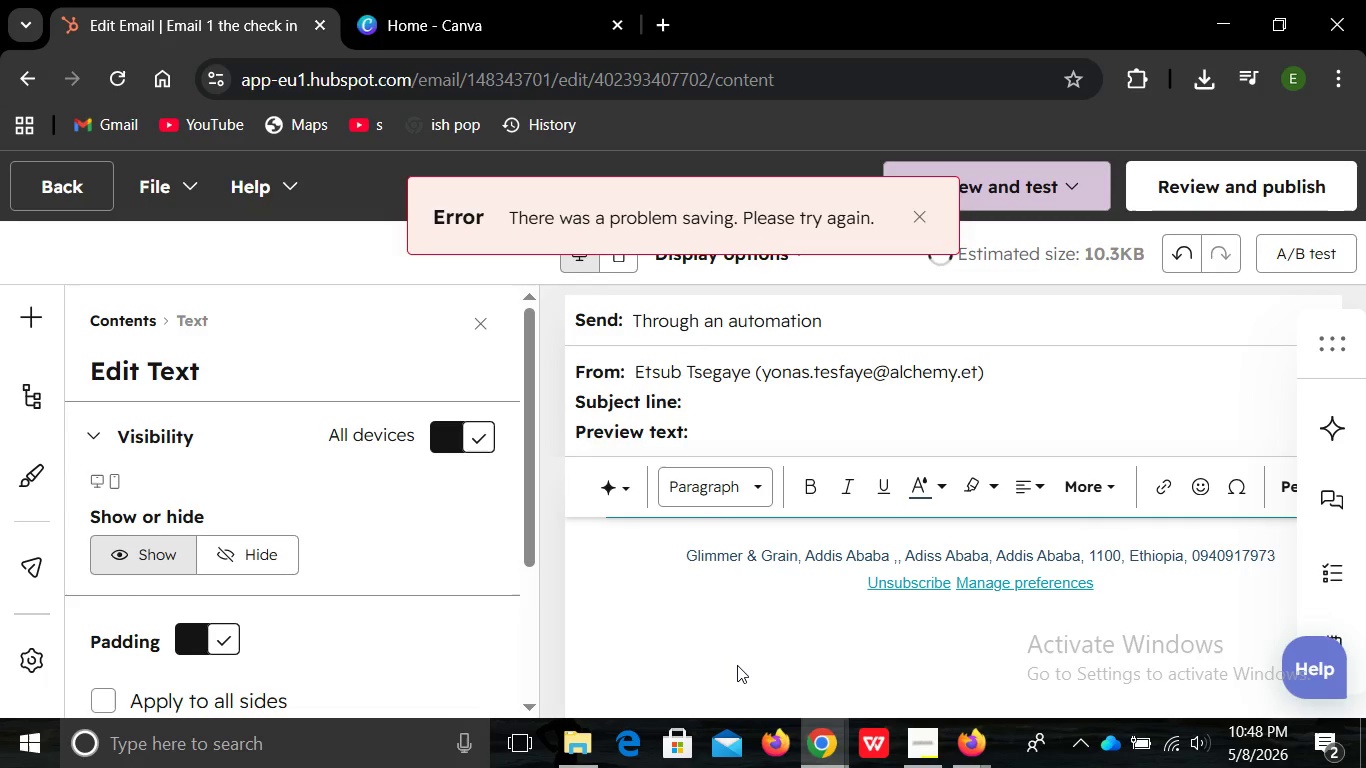 
left_click([737, 665])
 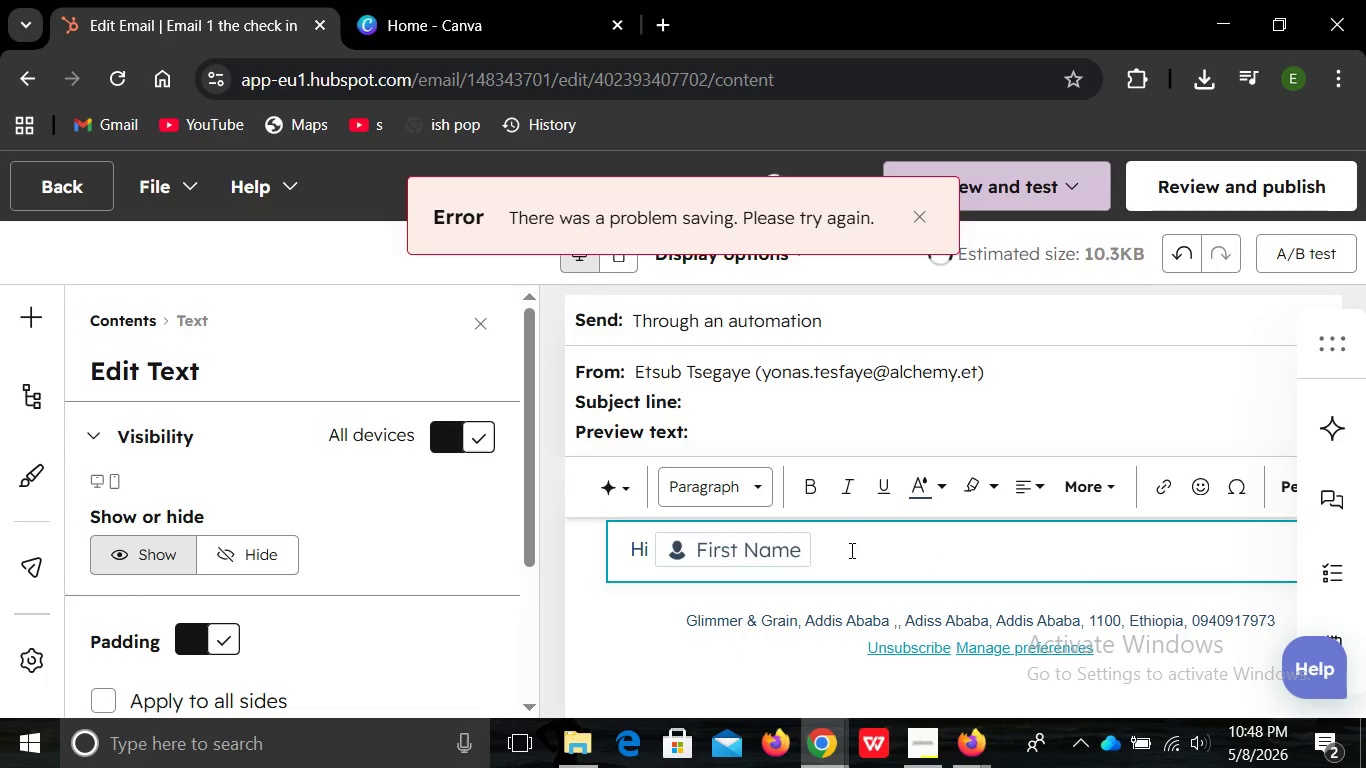 
key(Space)
 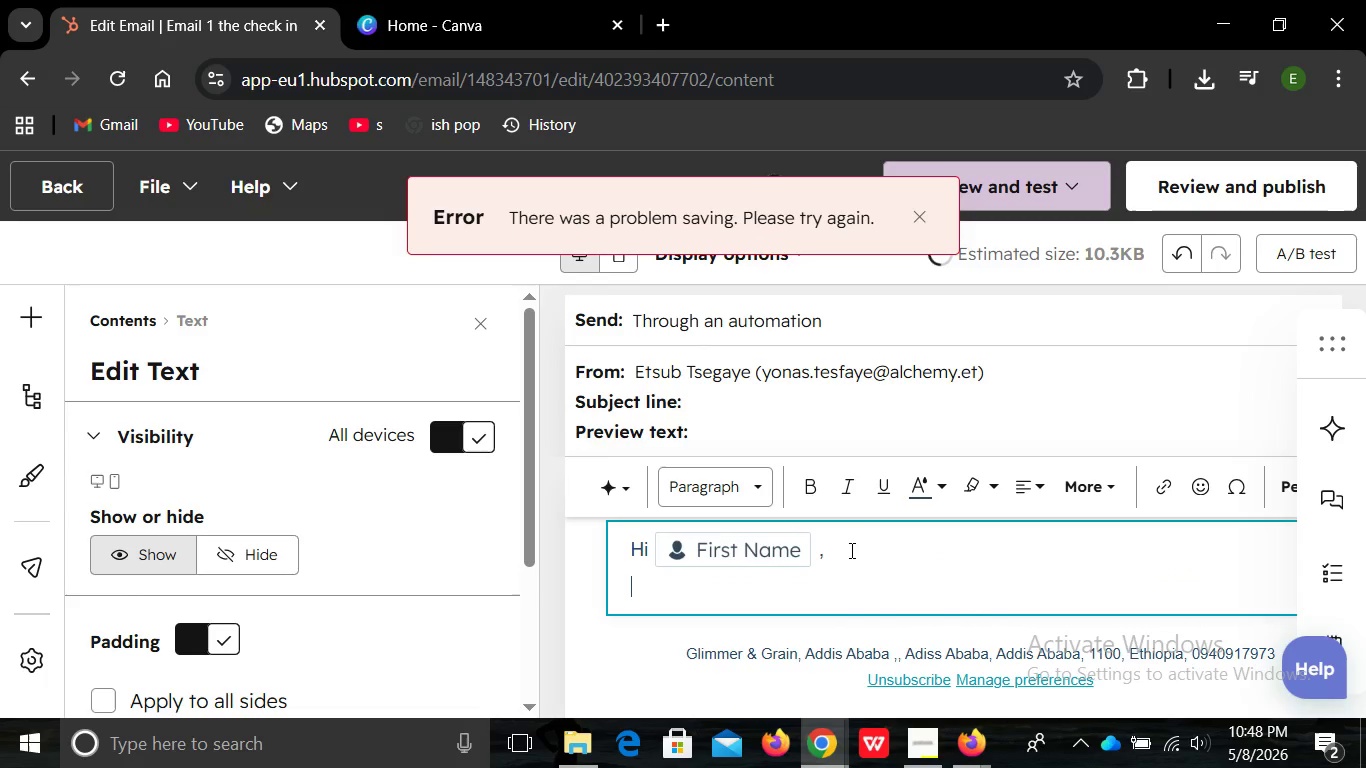 
key(Comma)
 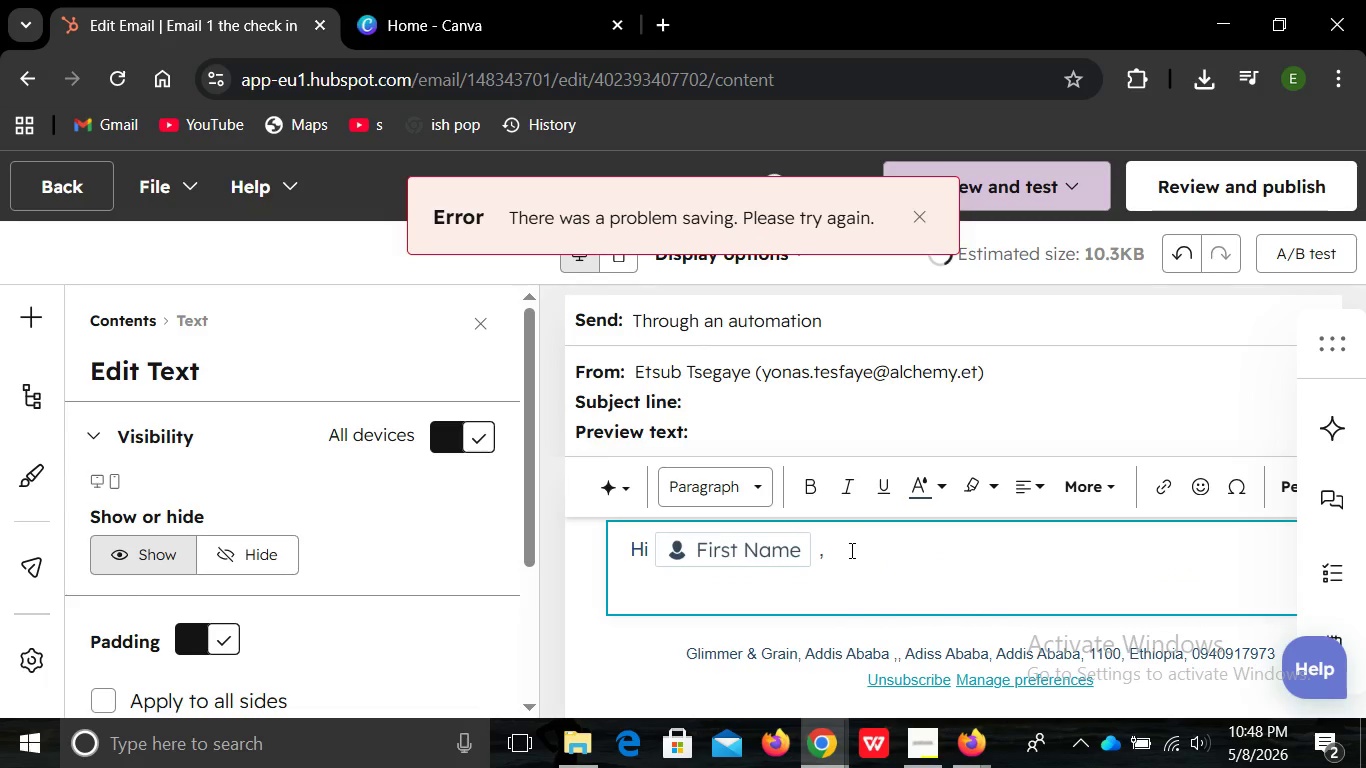 
key(Enter)
 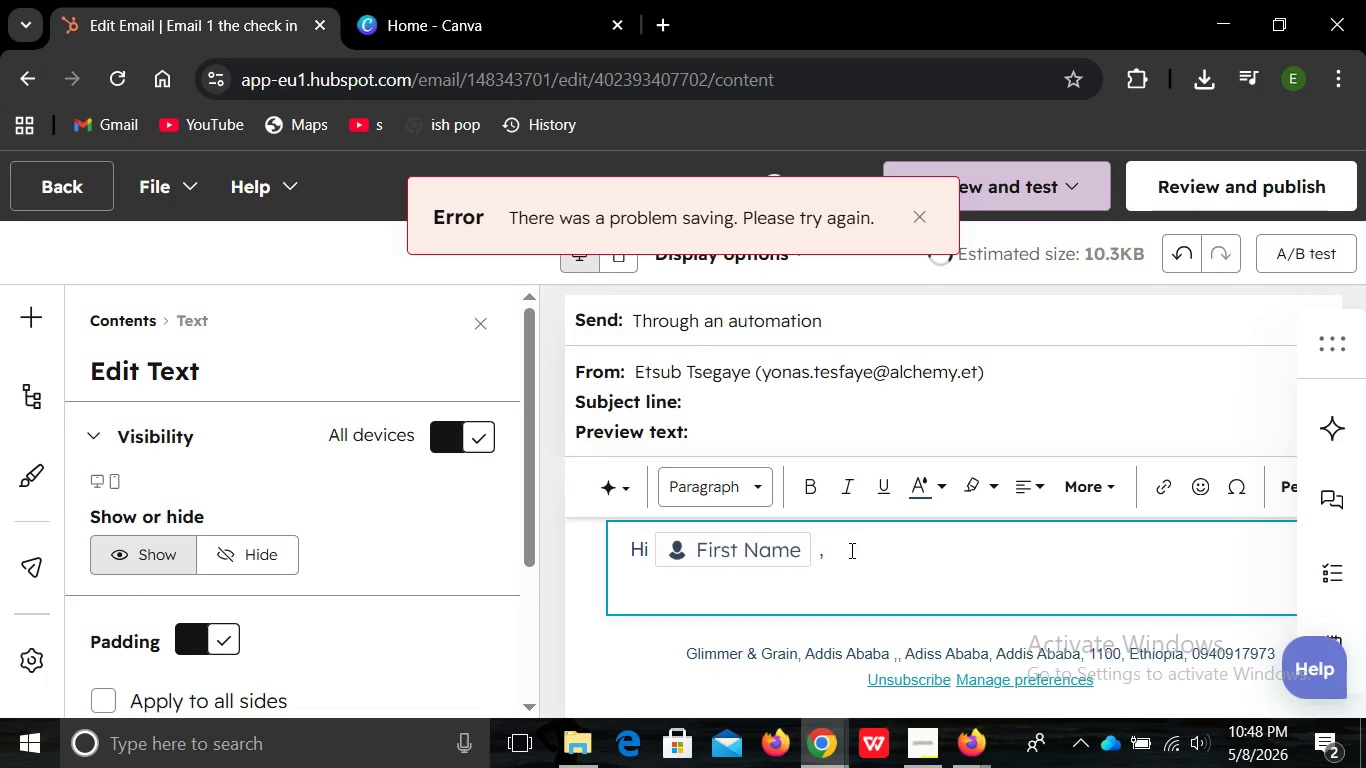 
type(We noticed your)
 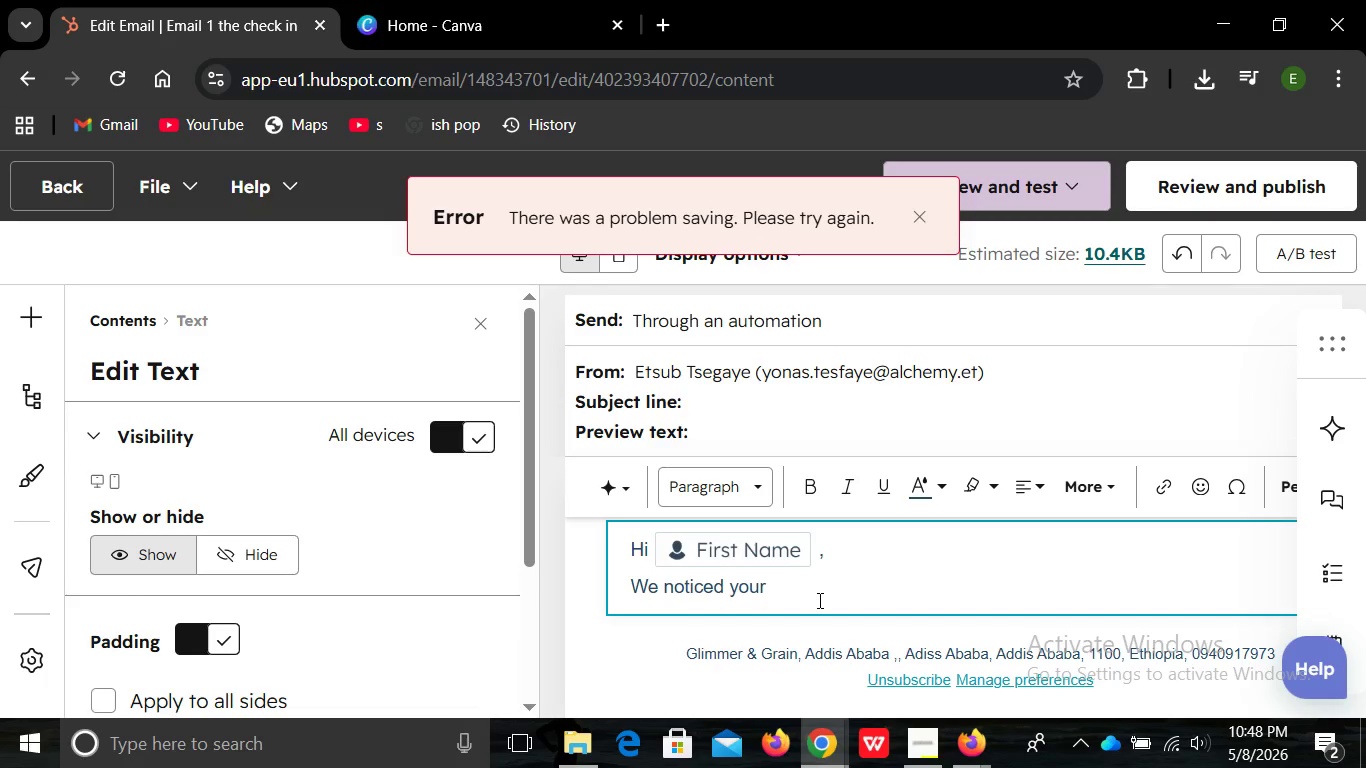 
key(Space)
 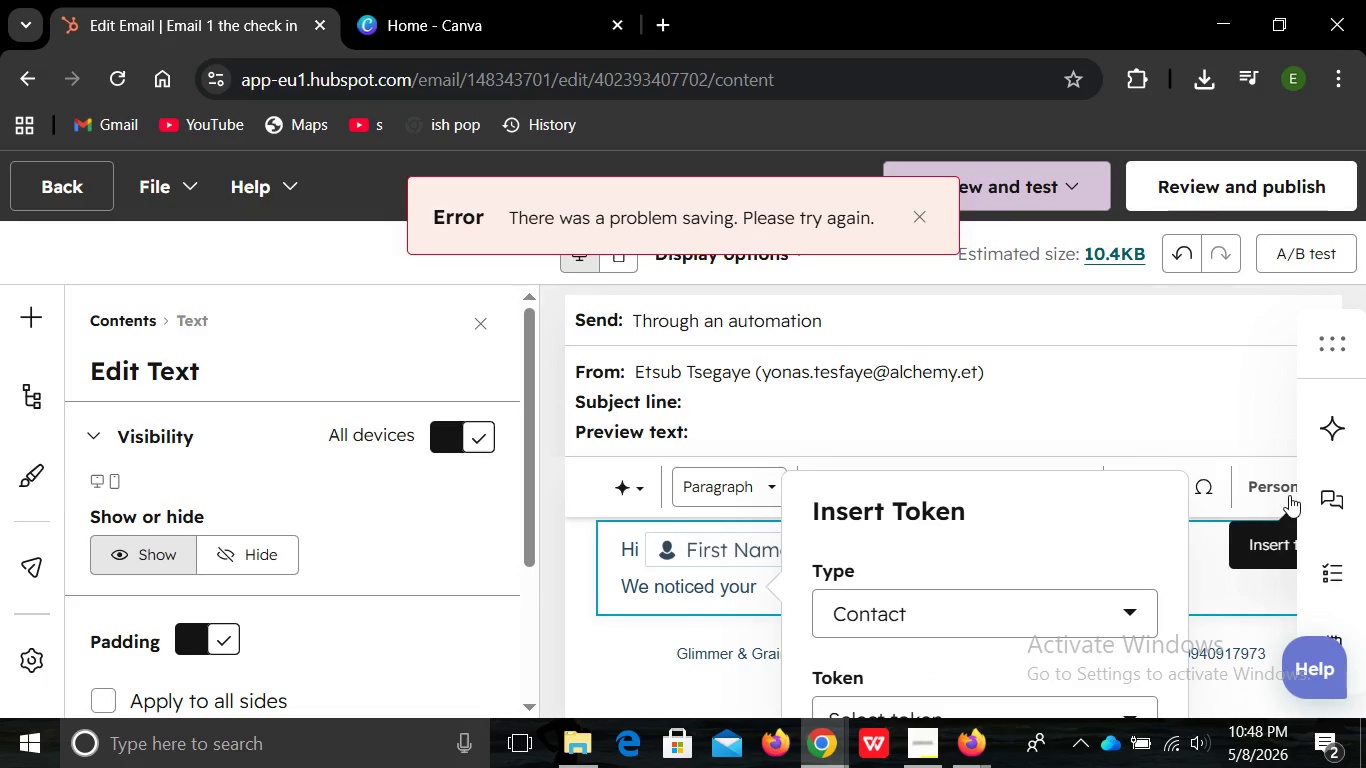 
left_click([1289, 495])
 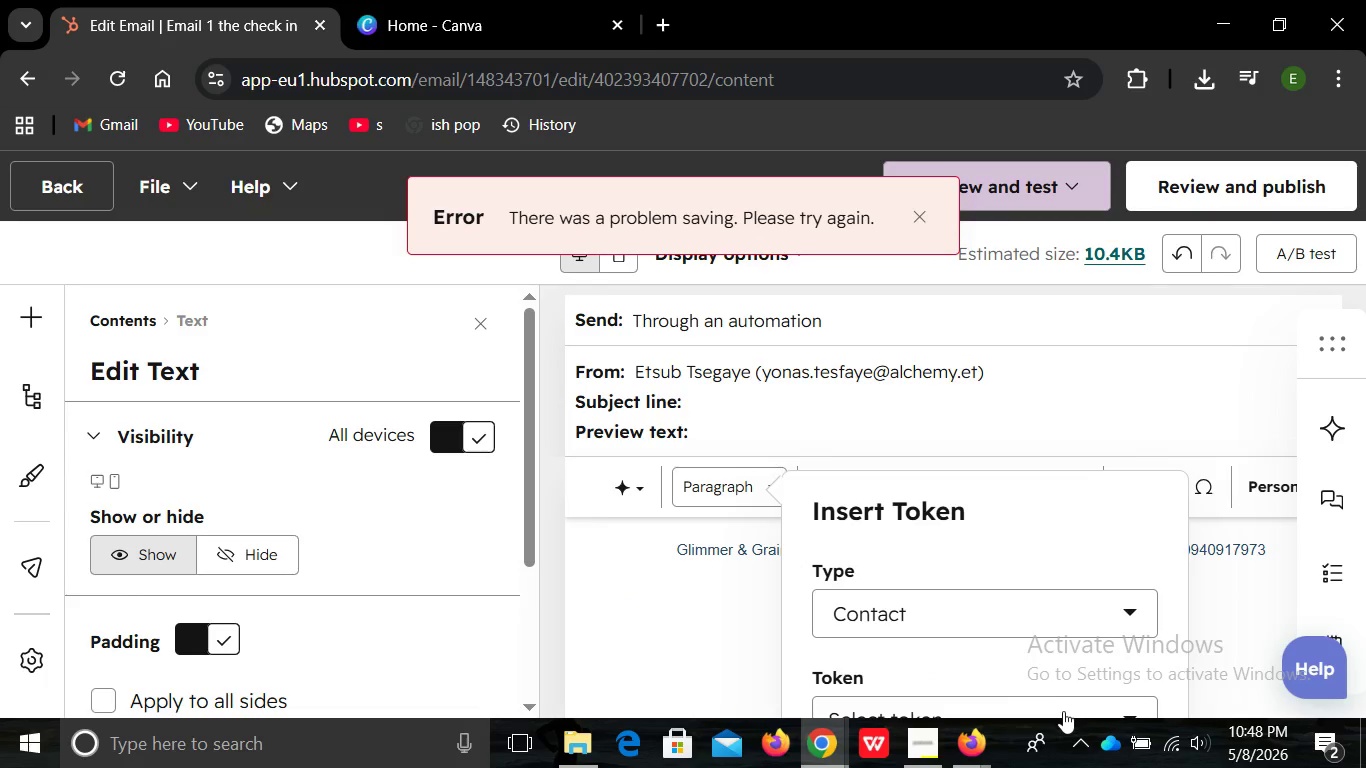 
left_click([1063, 711])
 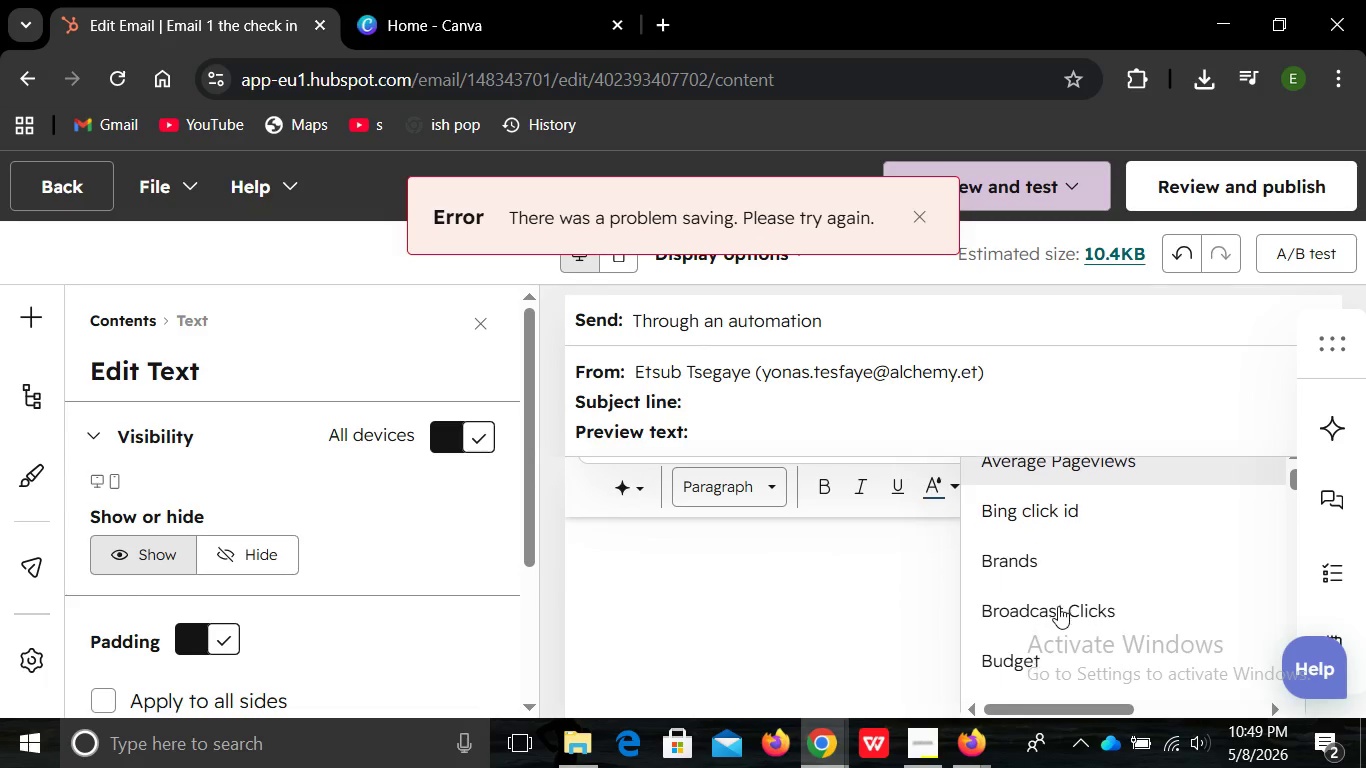 
wait(14.49)
 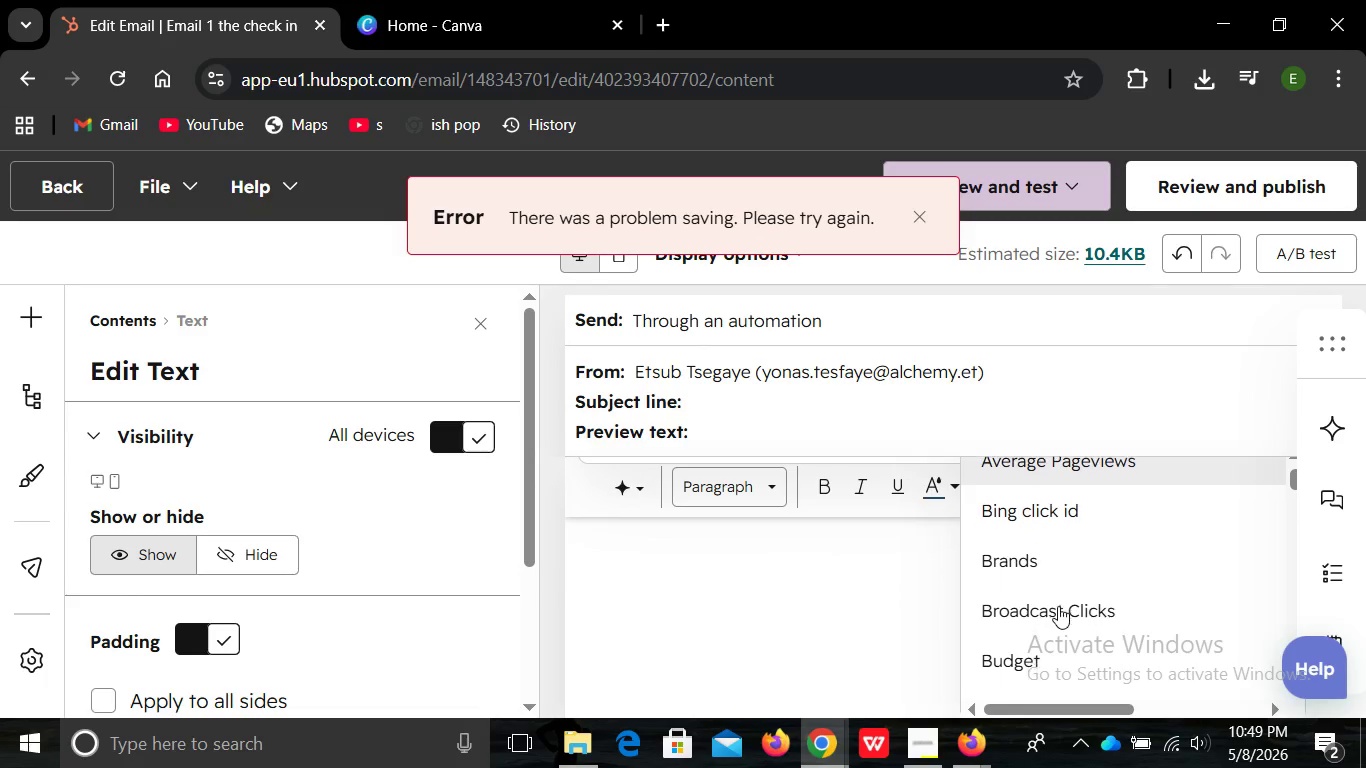 
type(tr)
 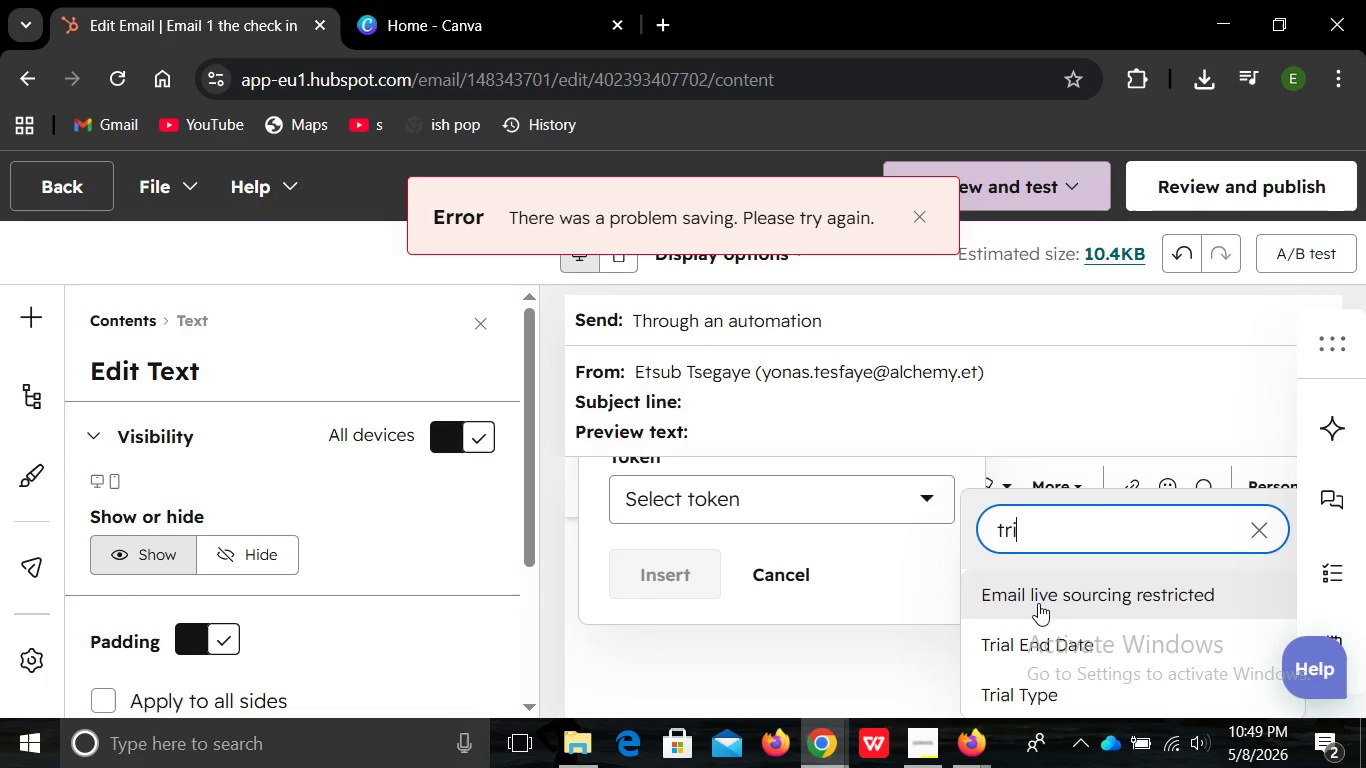 
key(I)
 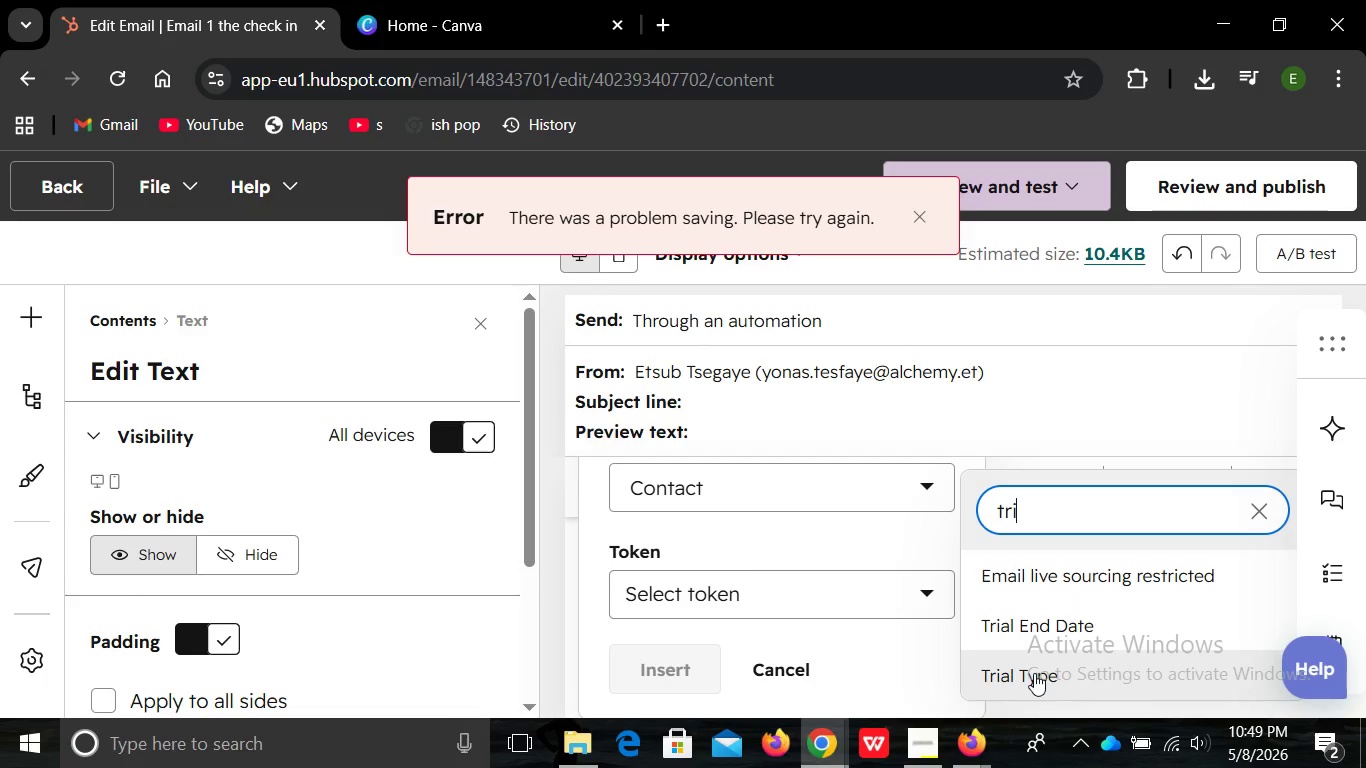 
left_click([1034, 673])
 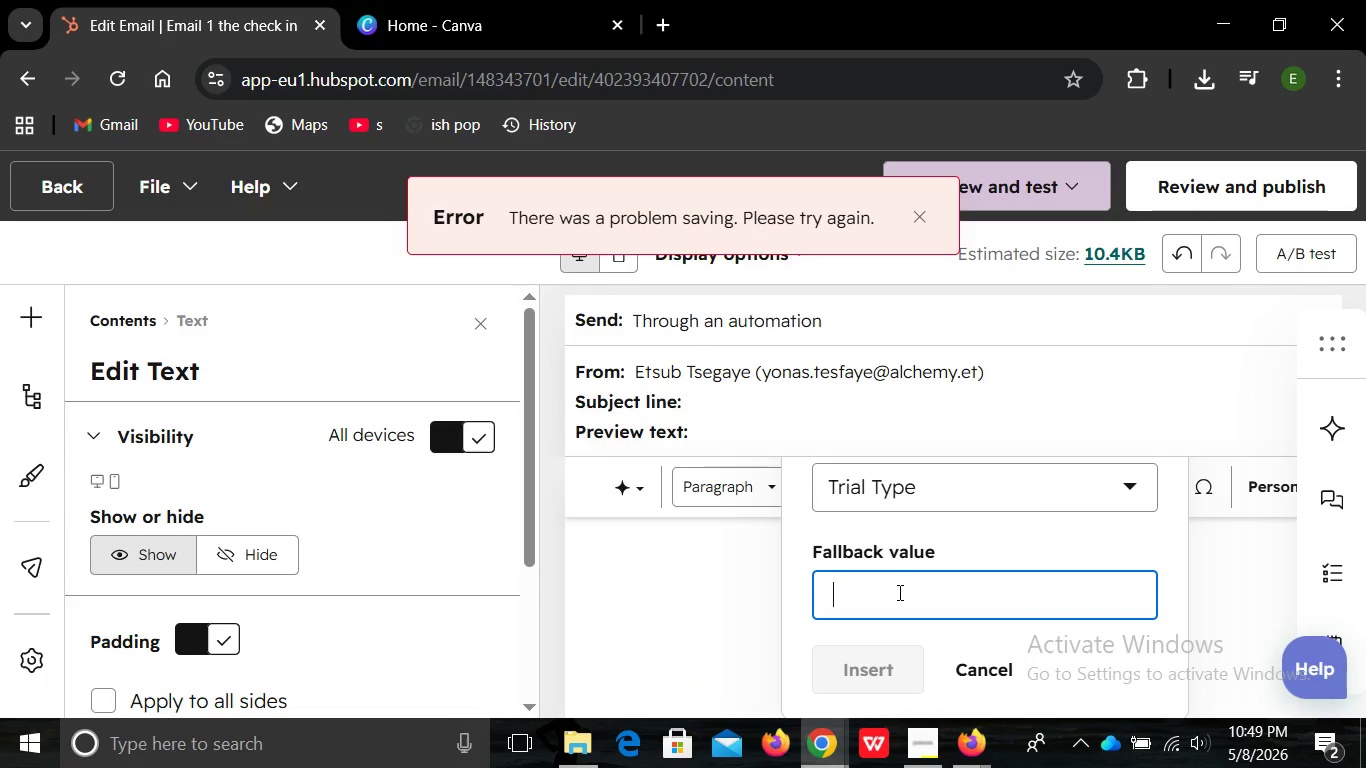 
left_click([898, 592])
 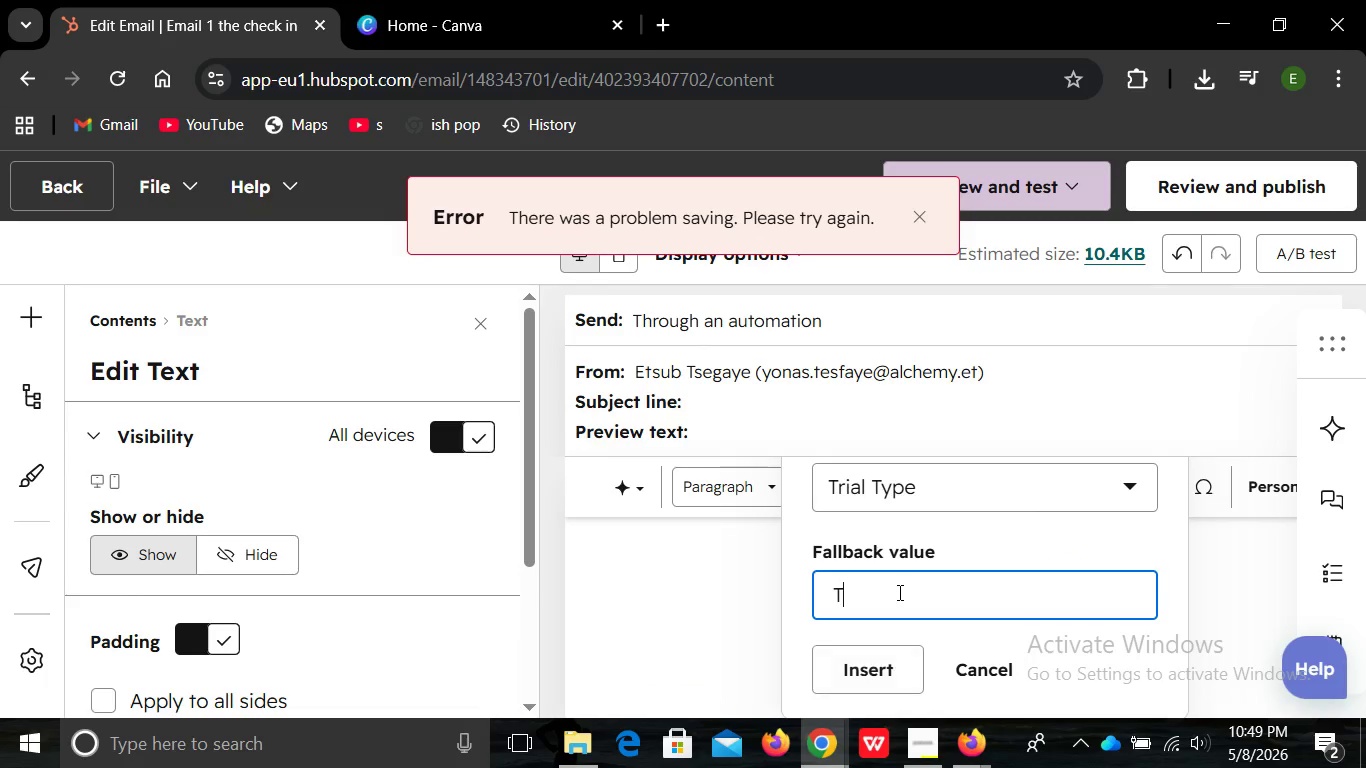 
type(Tra)
key(Backspace)
type(ial t)
key(Backspace)
type(Type)
 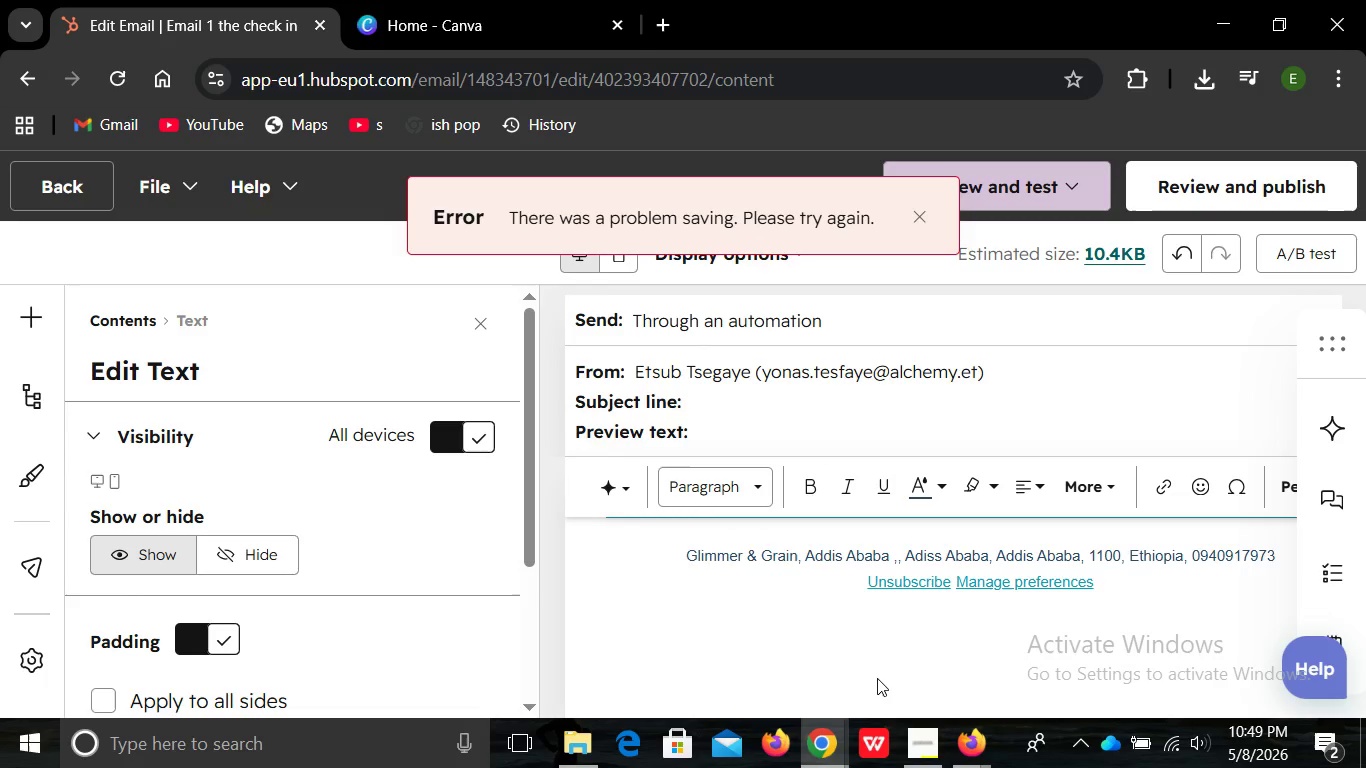 
left_click([877, 678])
 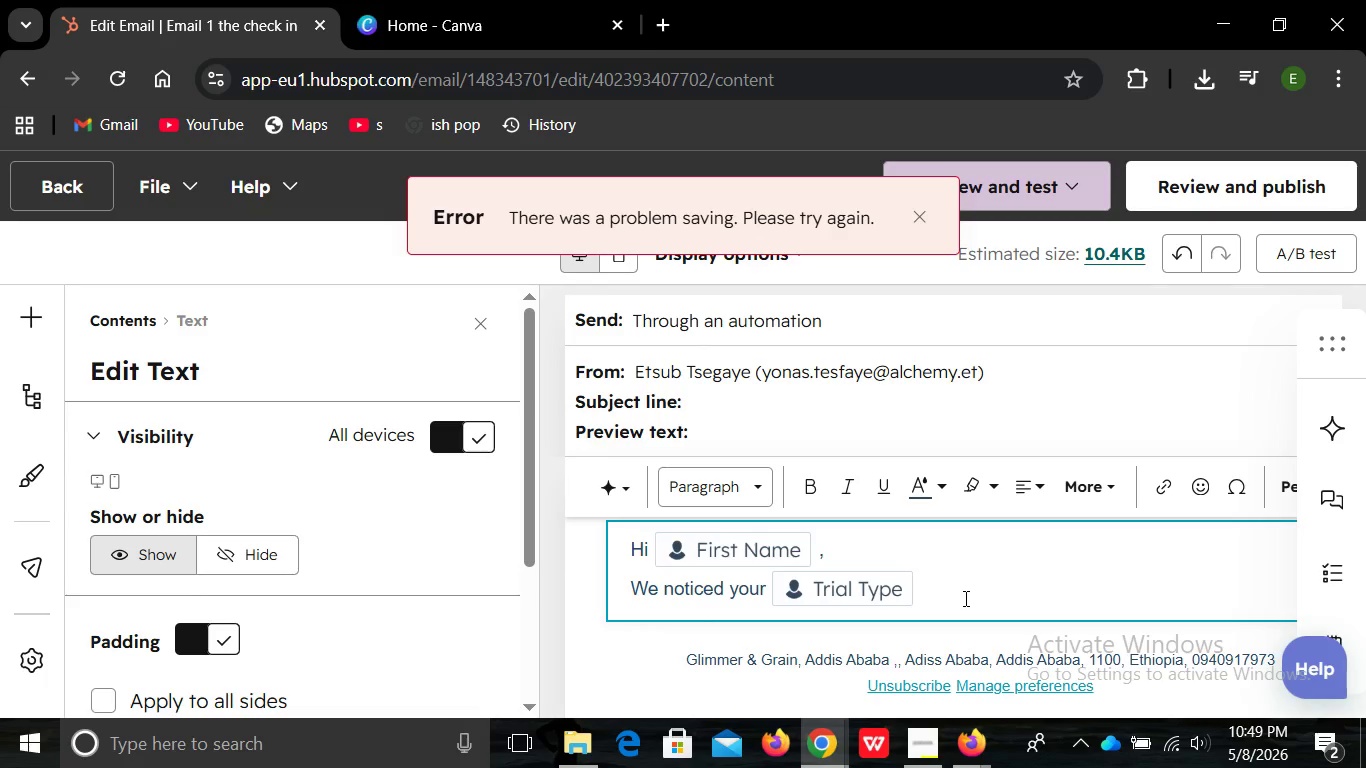 
wait(6.15)
 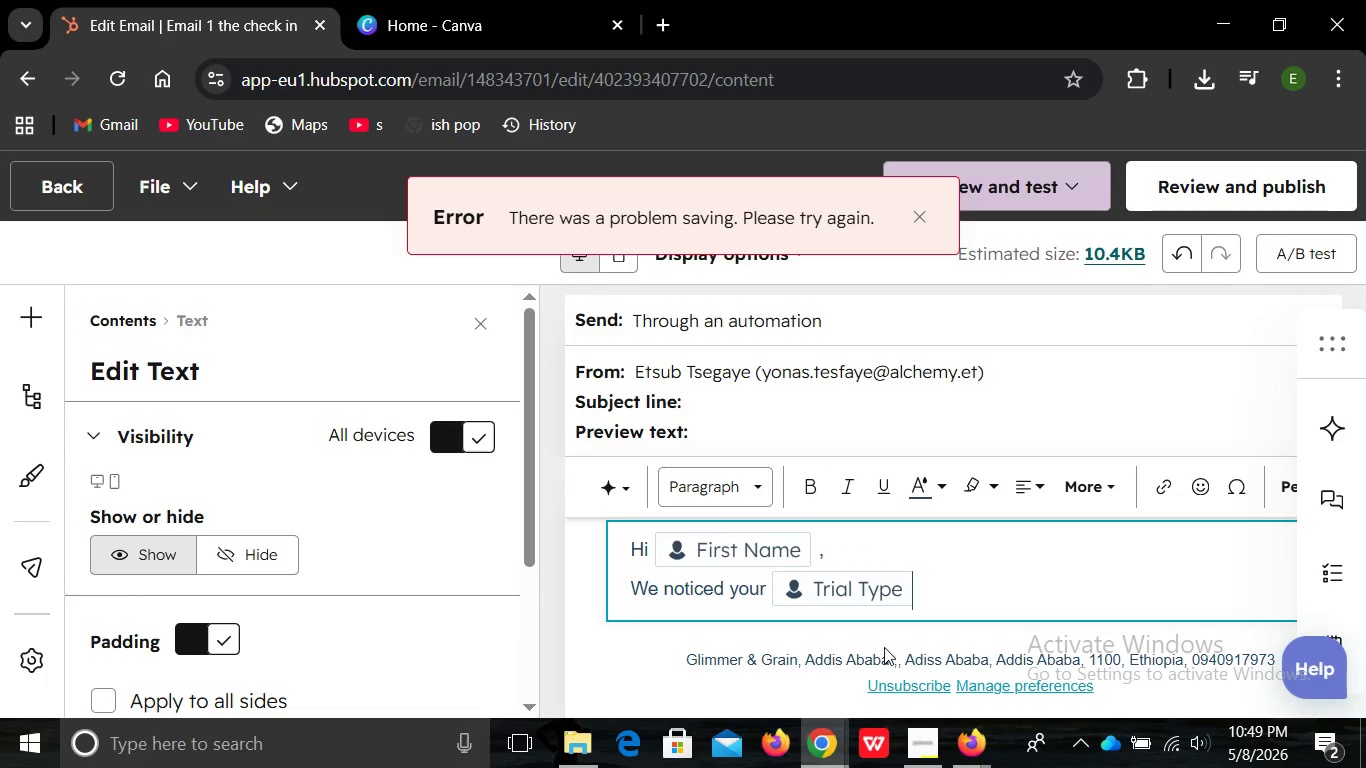 
type( tria;)
key(Backspace)
type(l recently ended at shadow )
 